 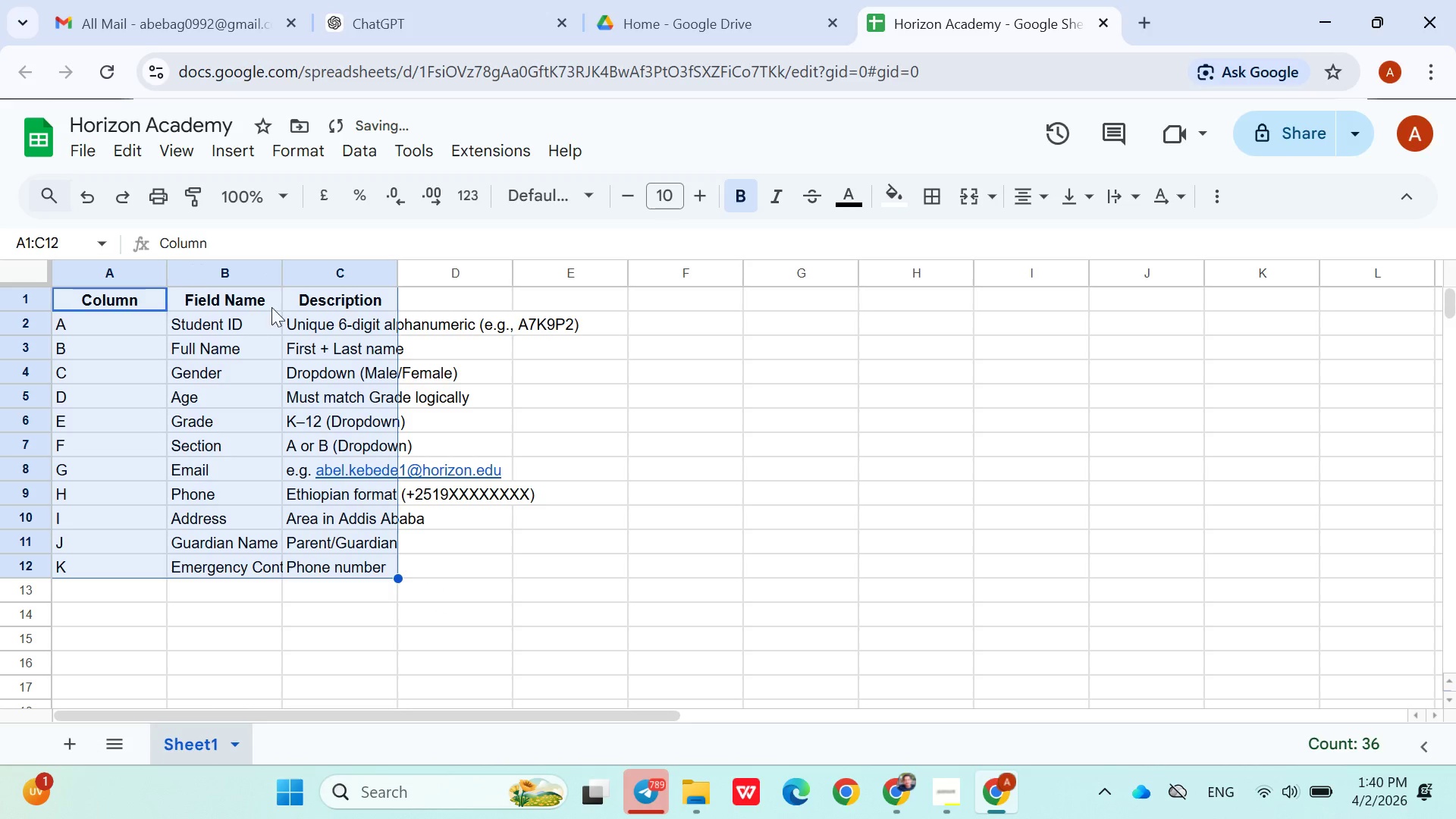 
key(Control+Z)
 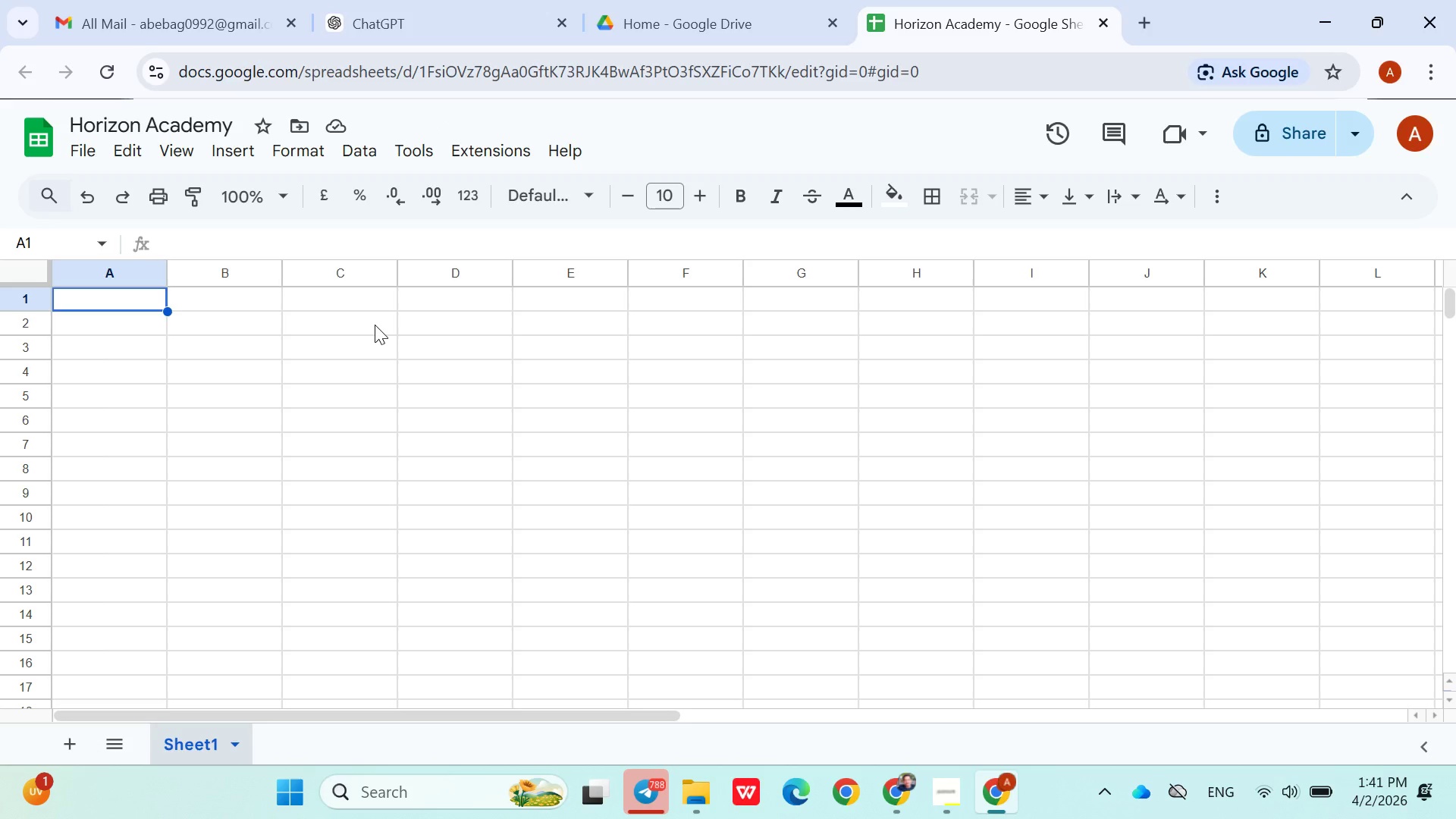 
wait(28.28)
 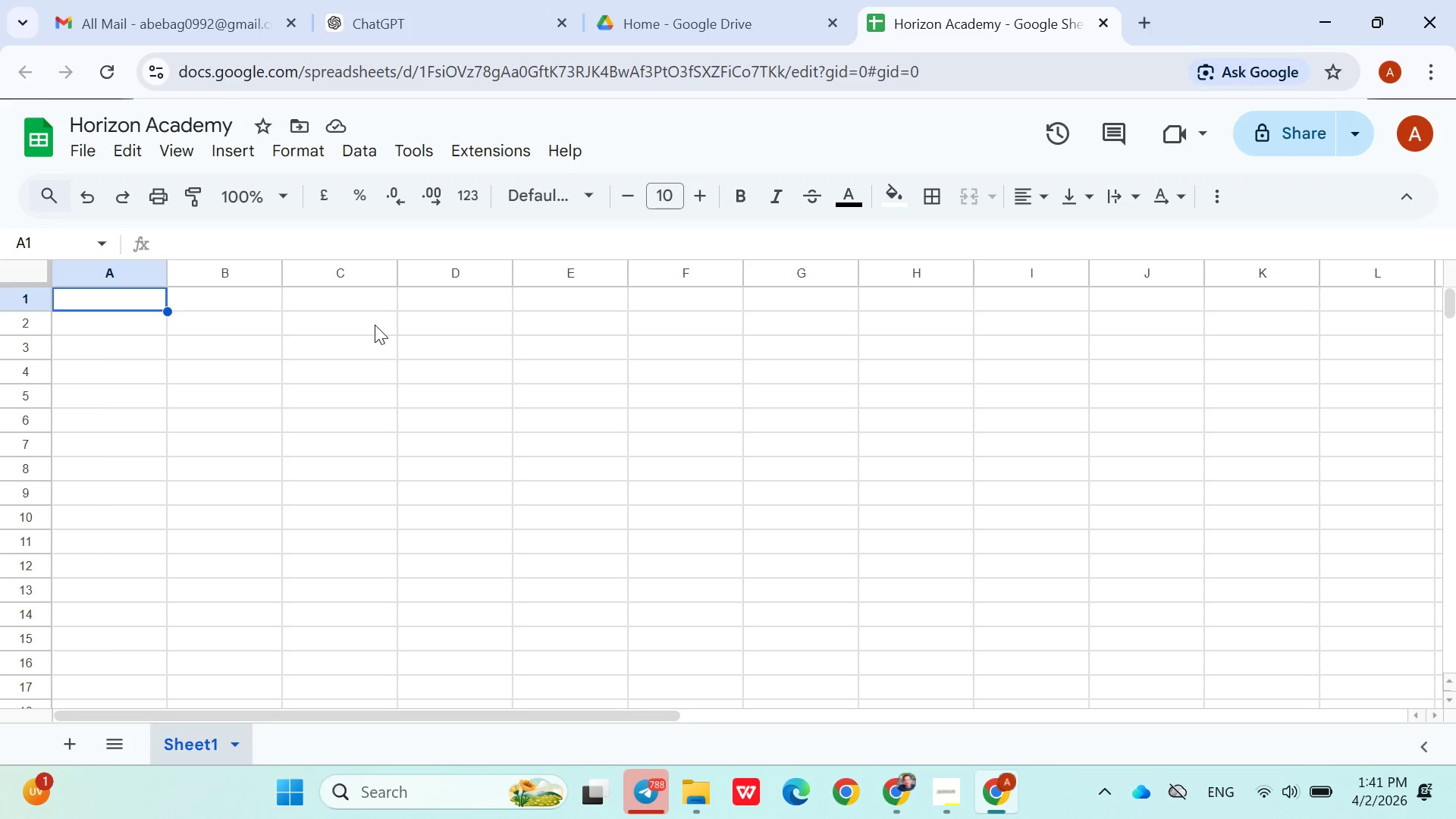 
type(Student ID)
 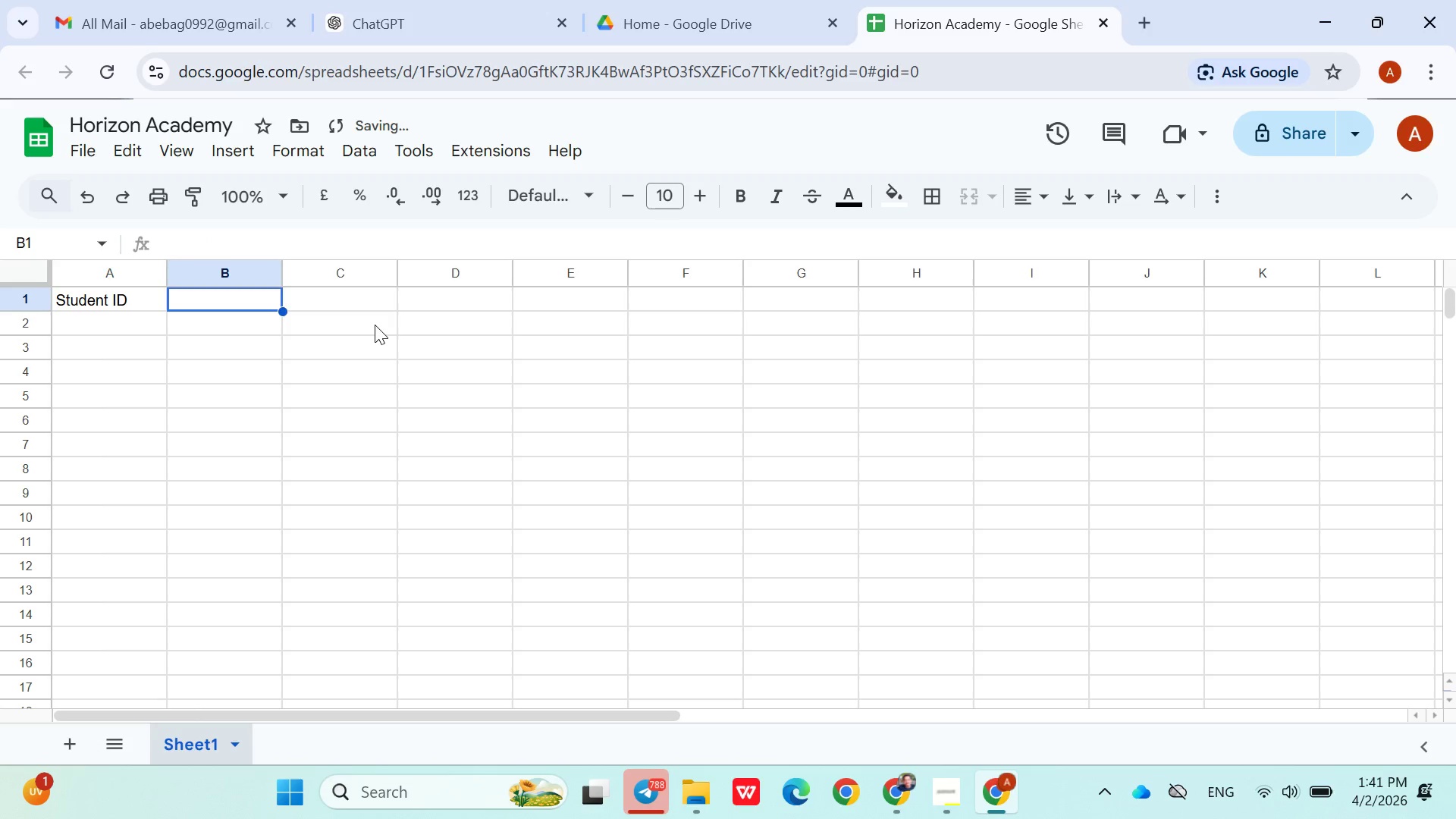 
 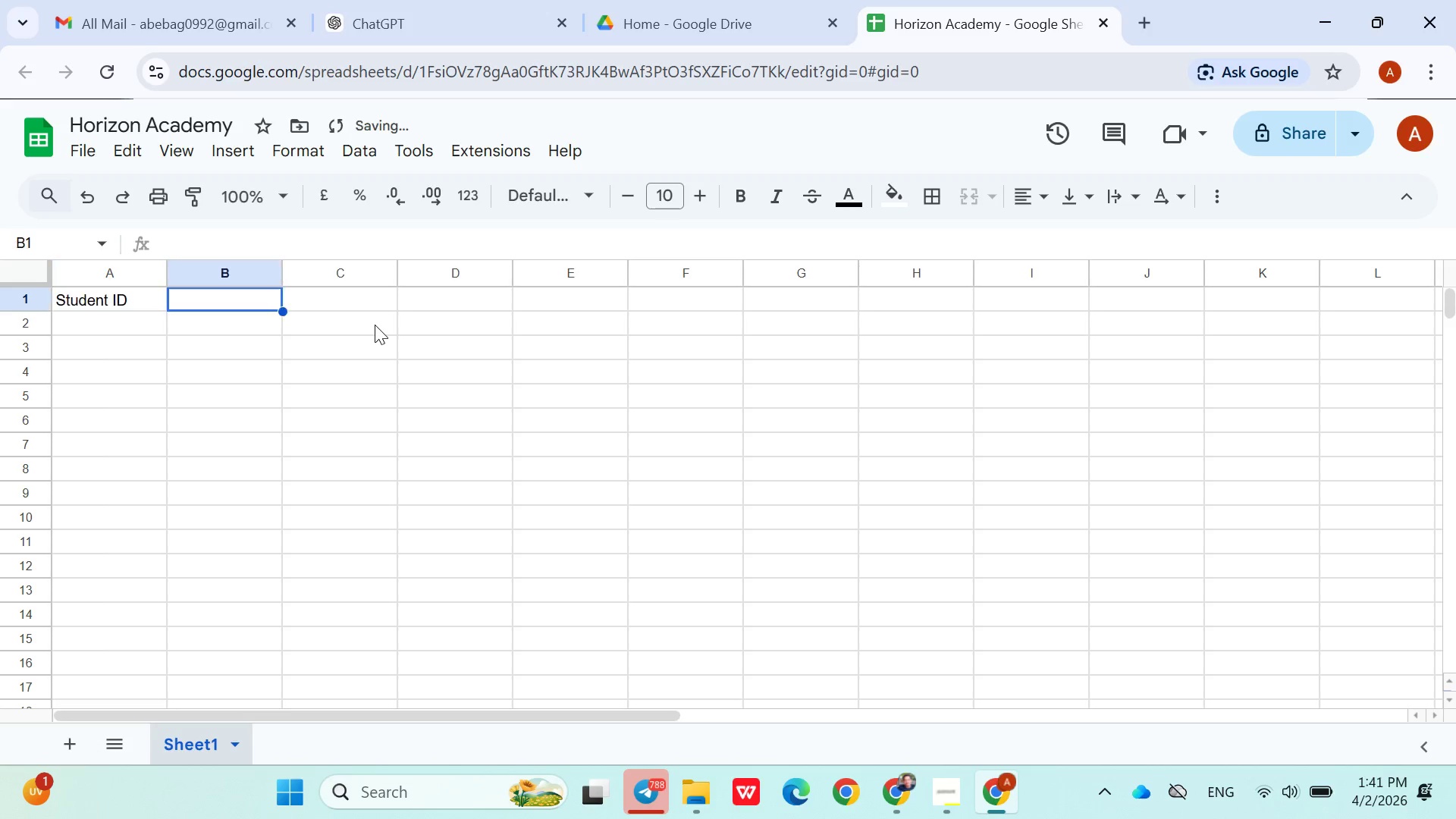 
key(ArrowRight)
 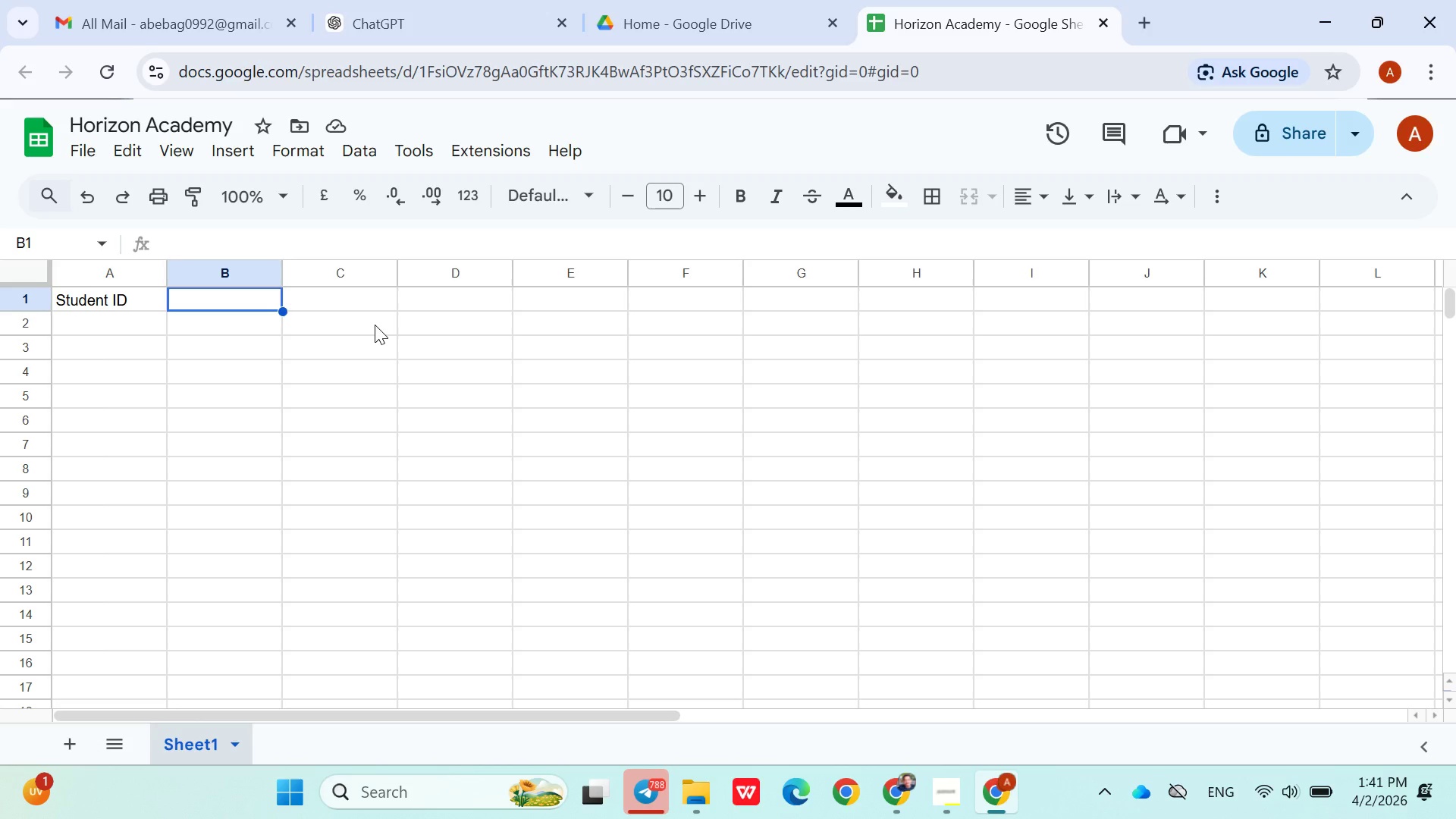 
wait(31.33)
 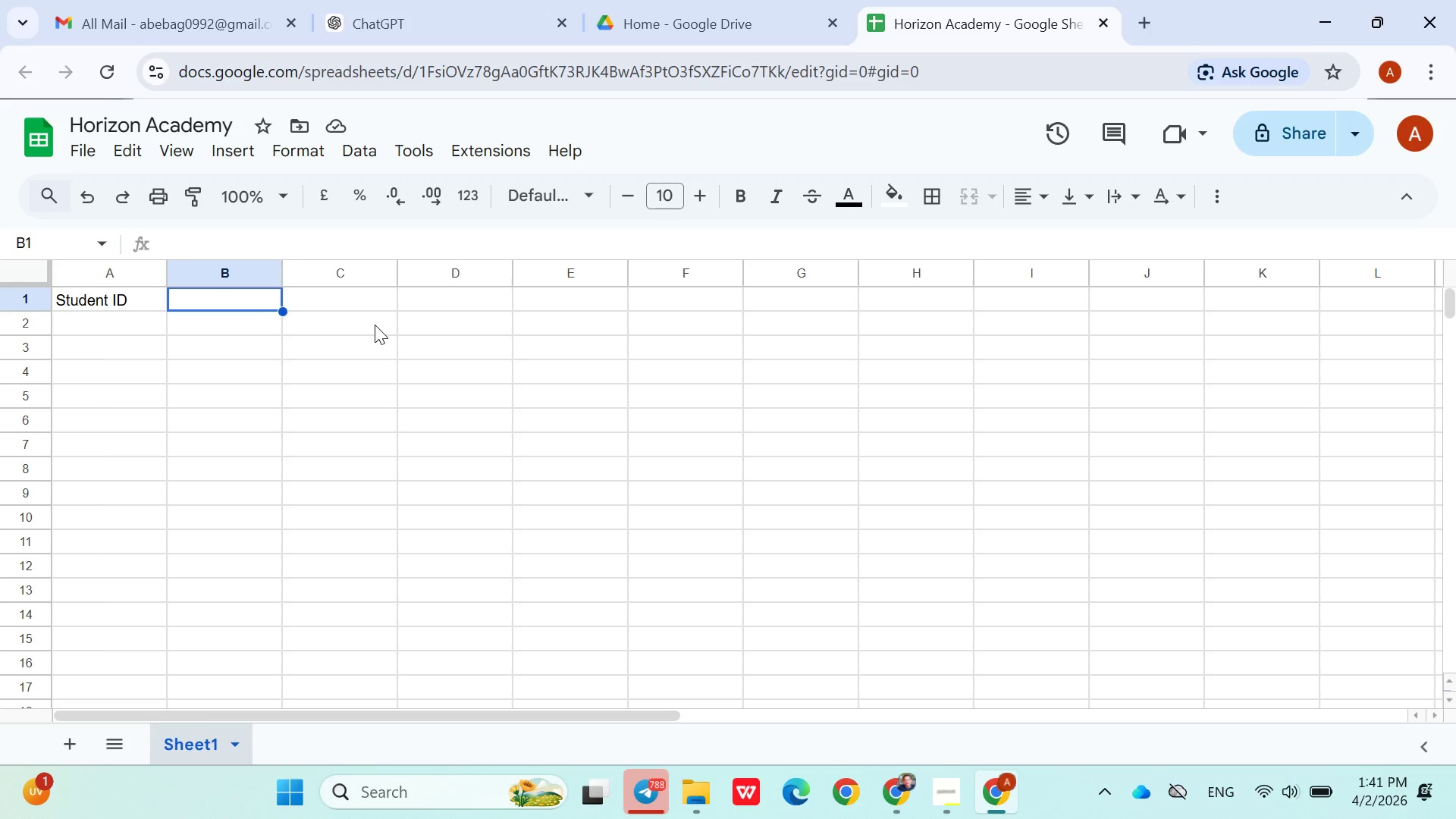 
type(Full Name)
 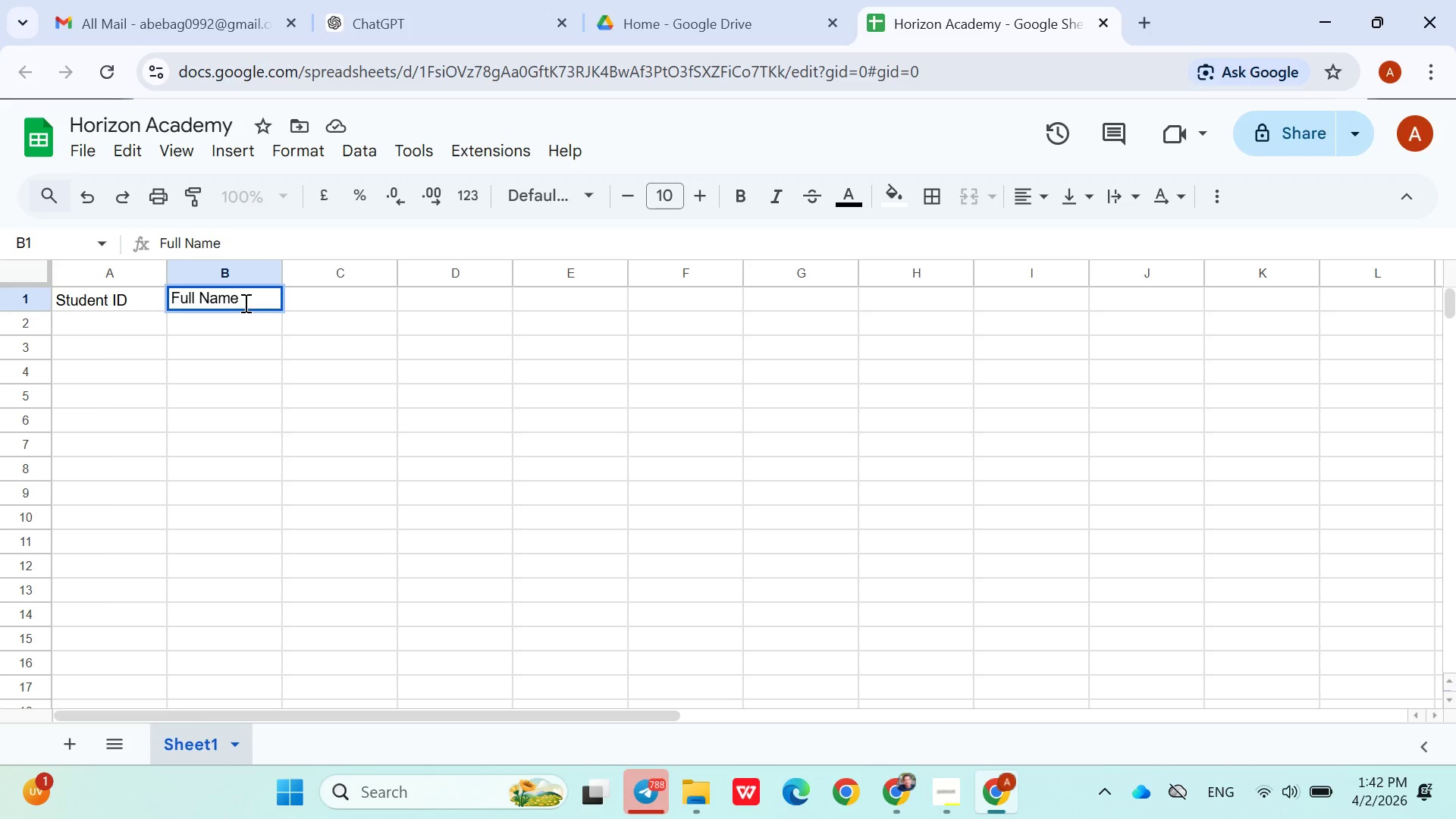 
left_click([300, 290])
 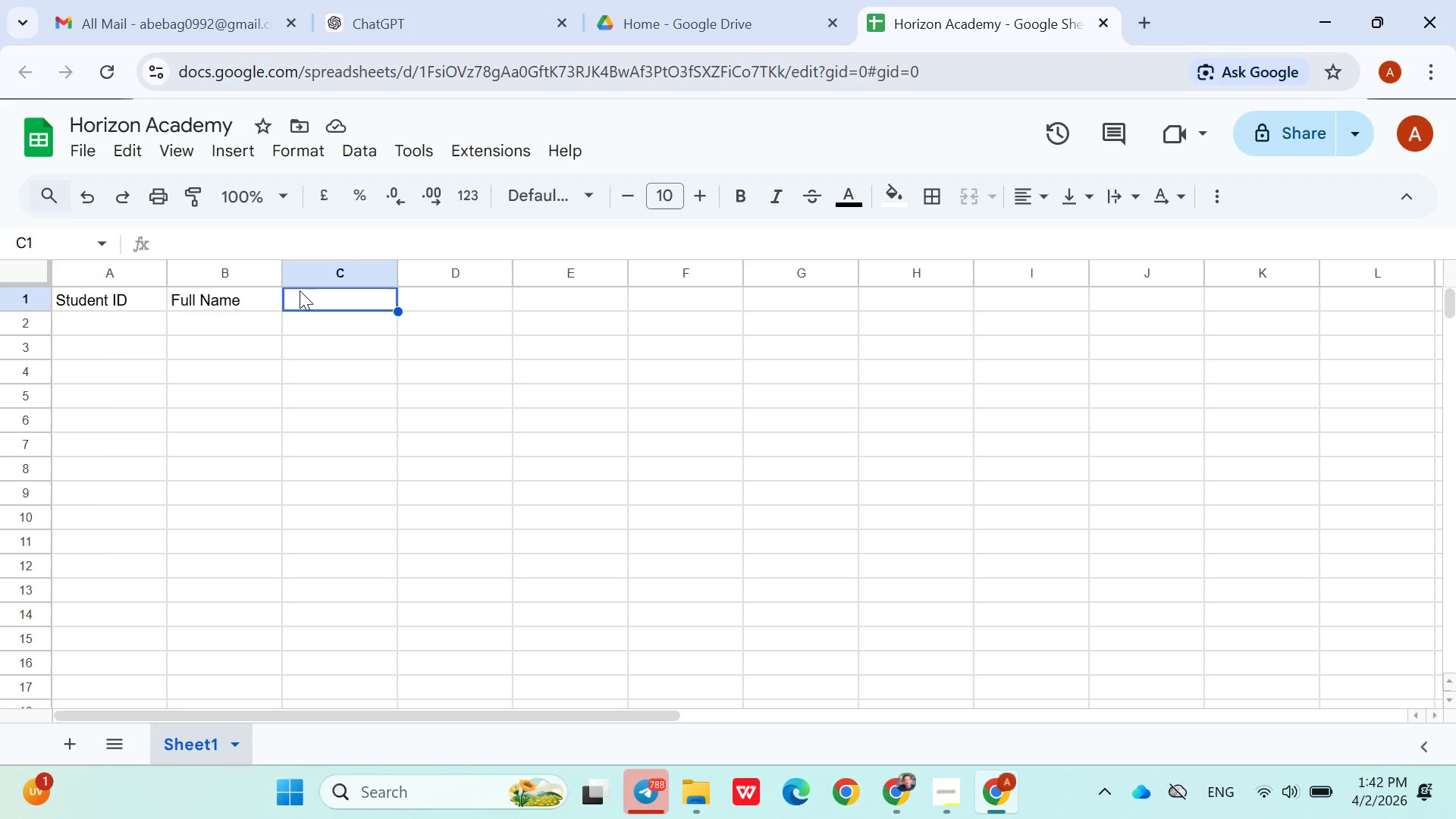 
wait(17.75)
 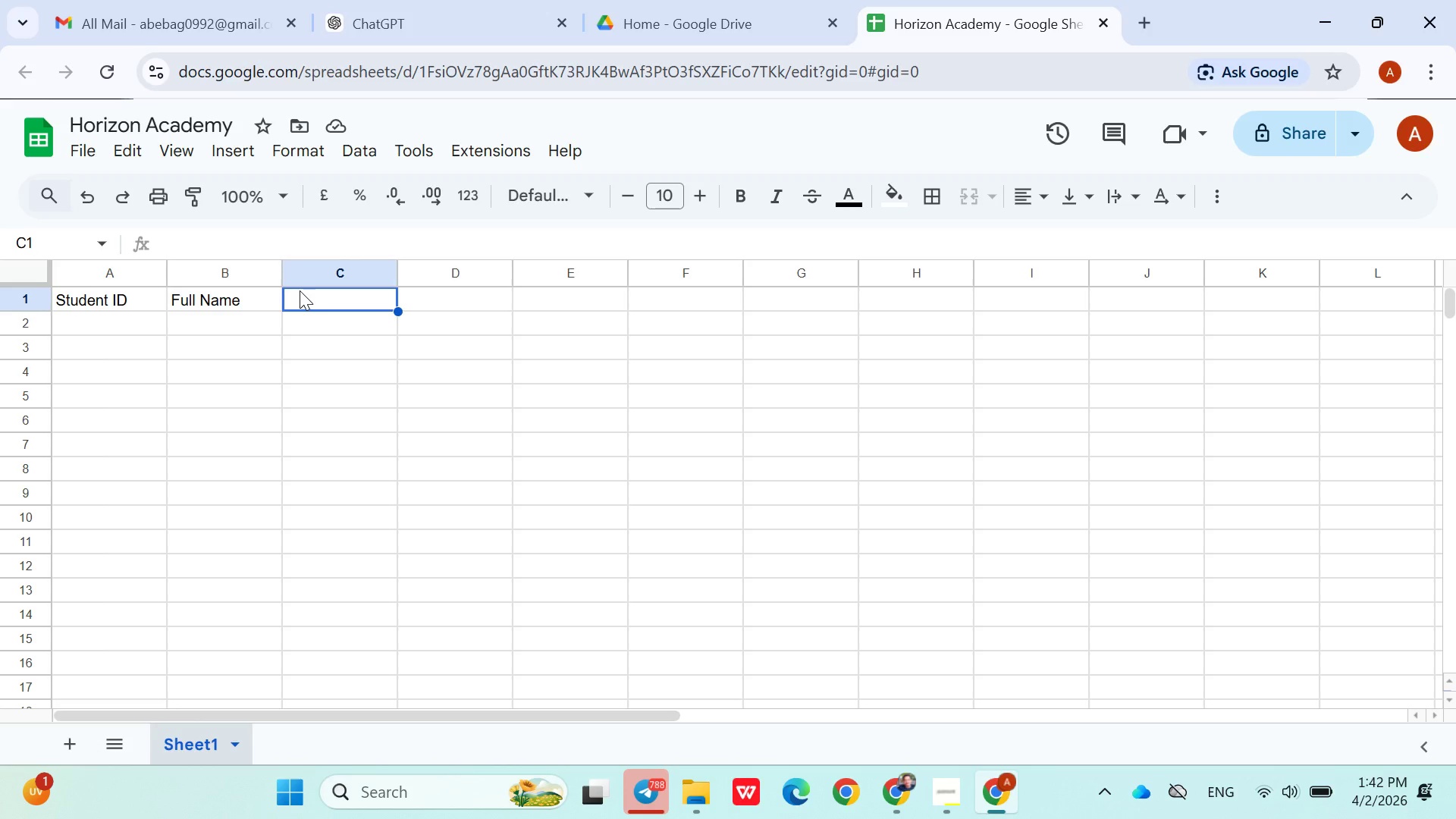 
key(Shift+G)
 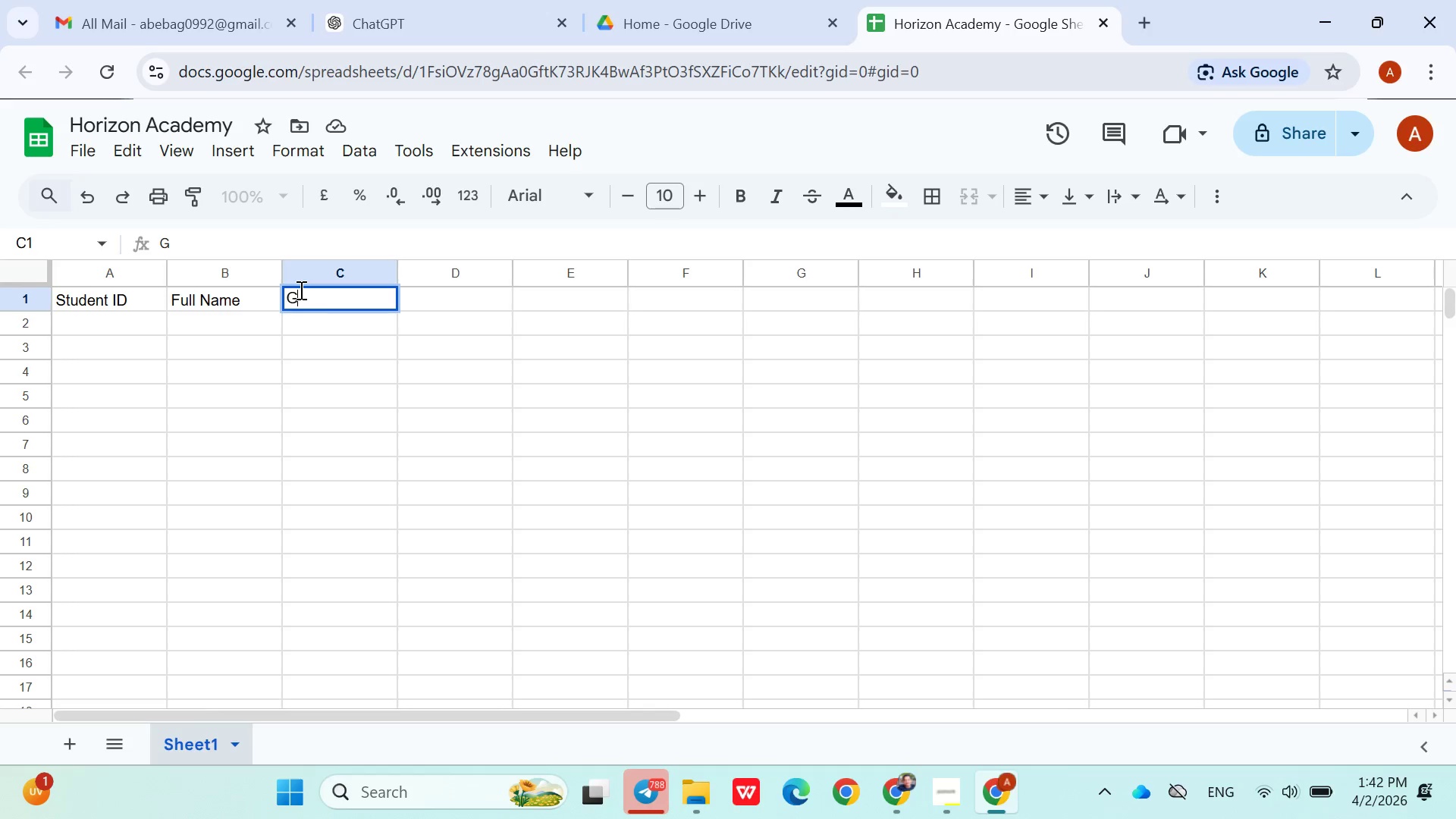 
left_click([300, 290])
 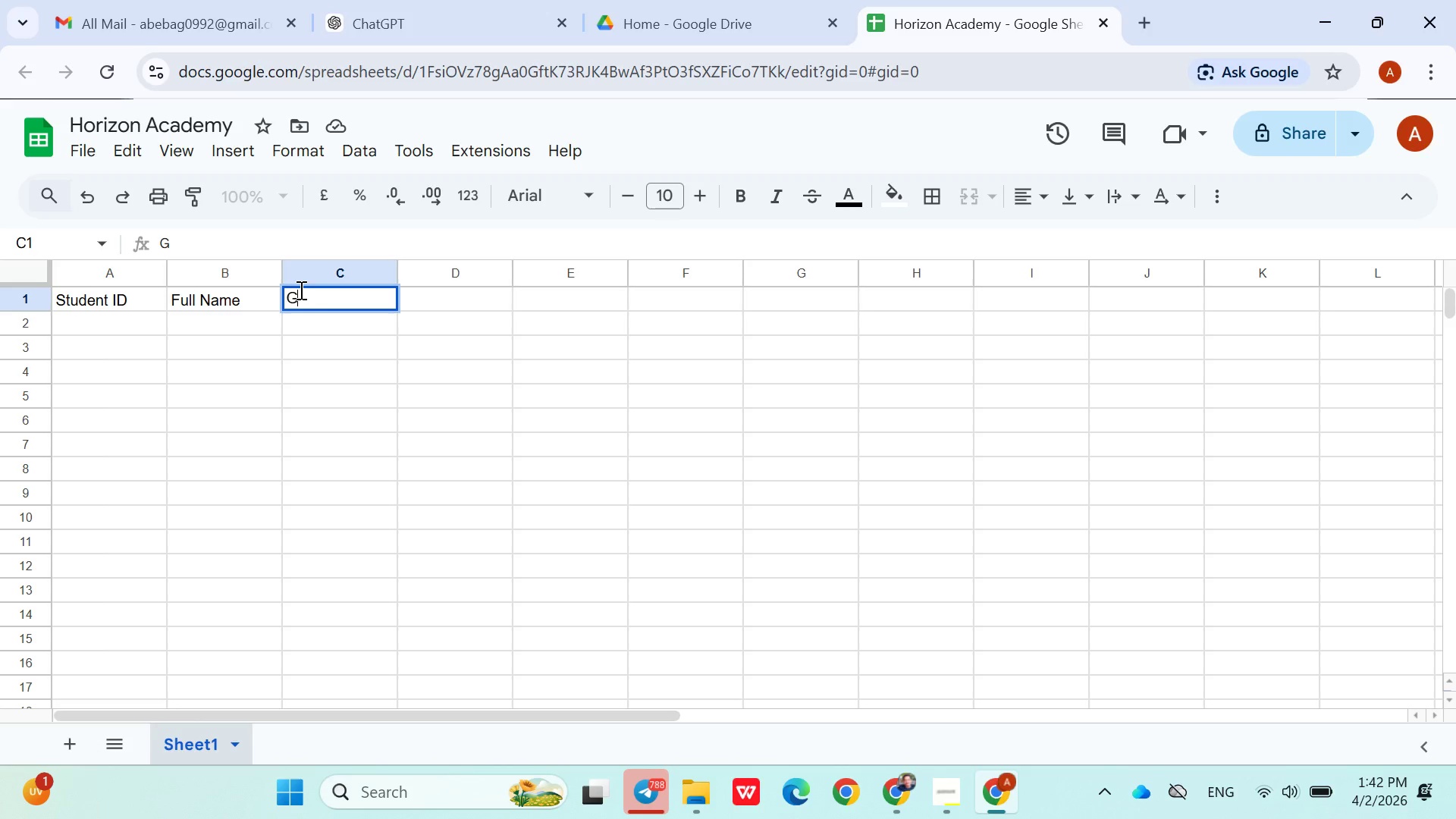 
type(ender)
 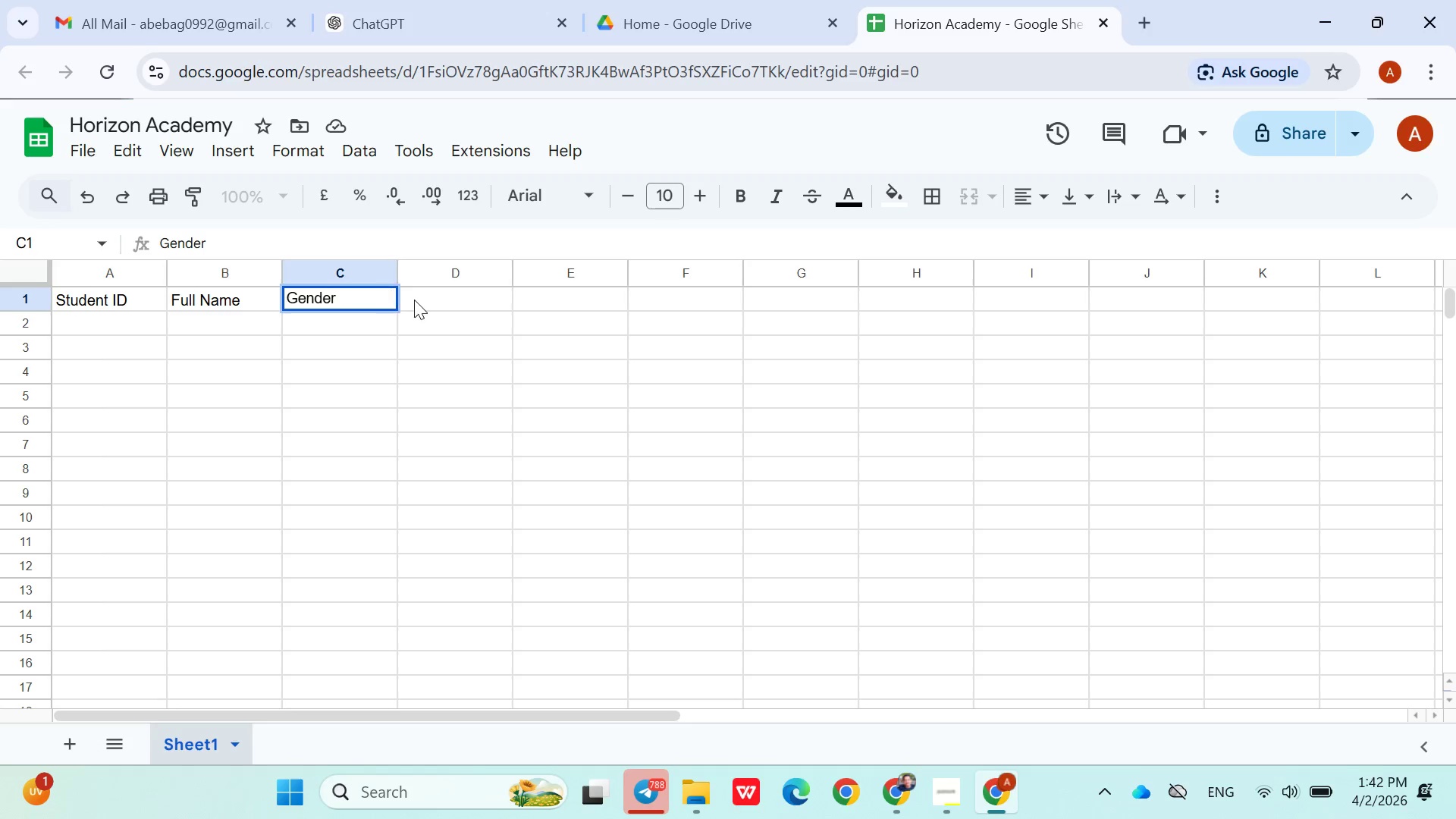 
left_click([416, 300])
 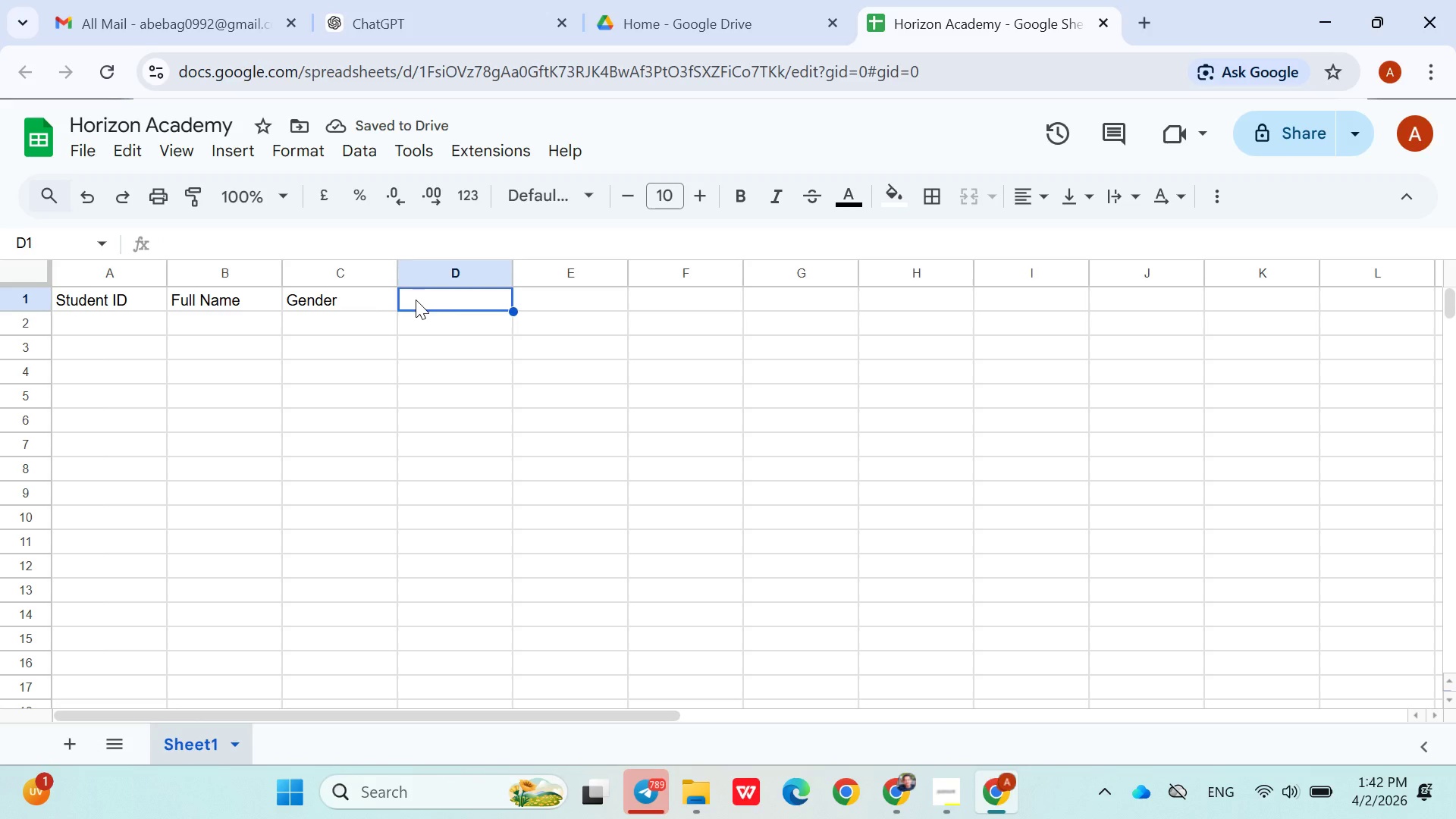 
type(Age)
 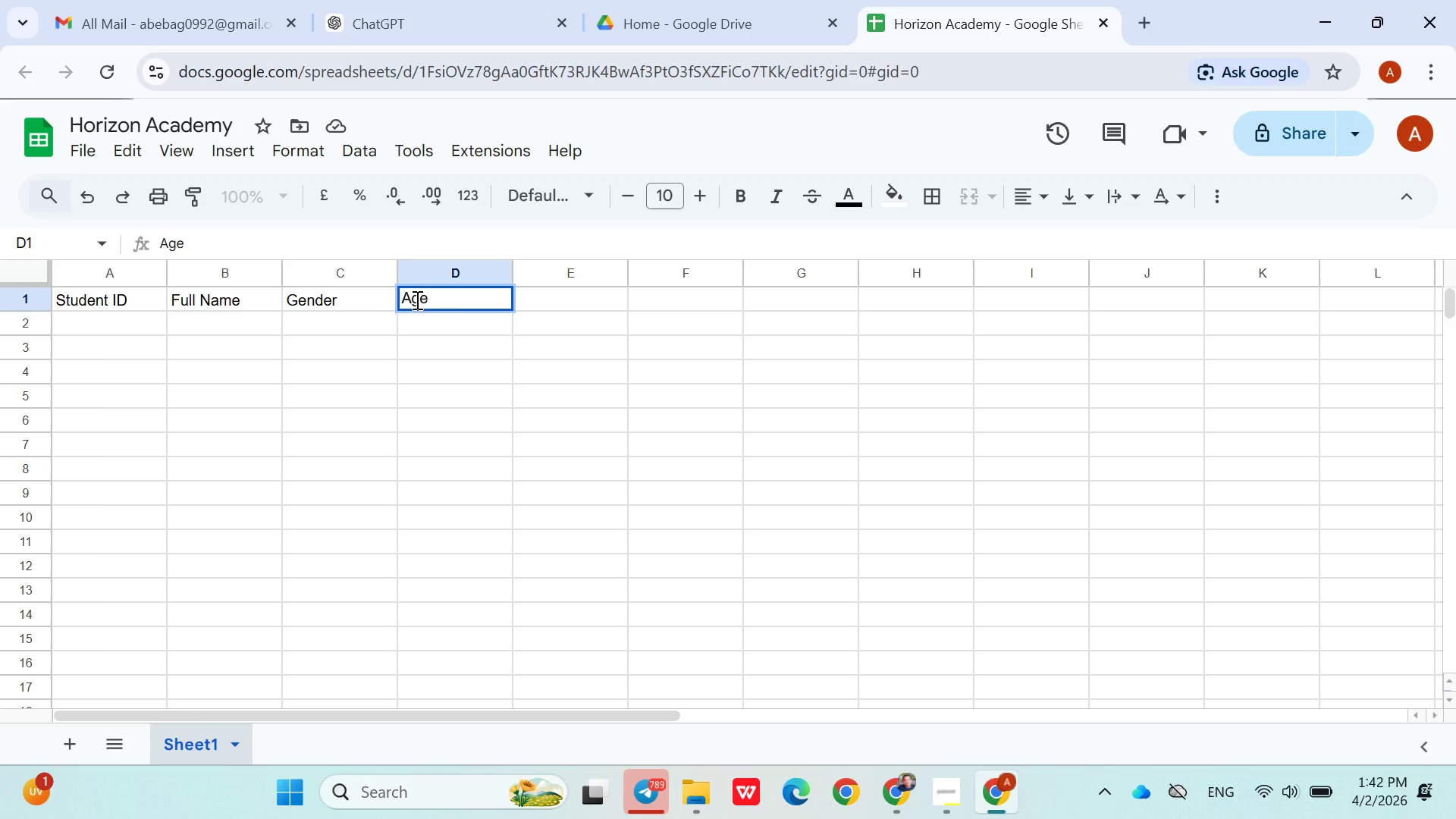 
key(ArrowRight)
 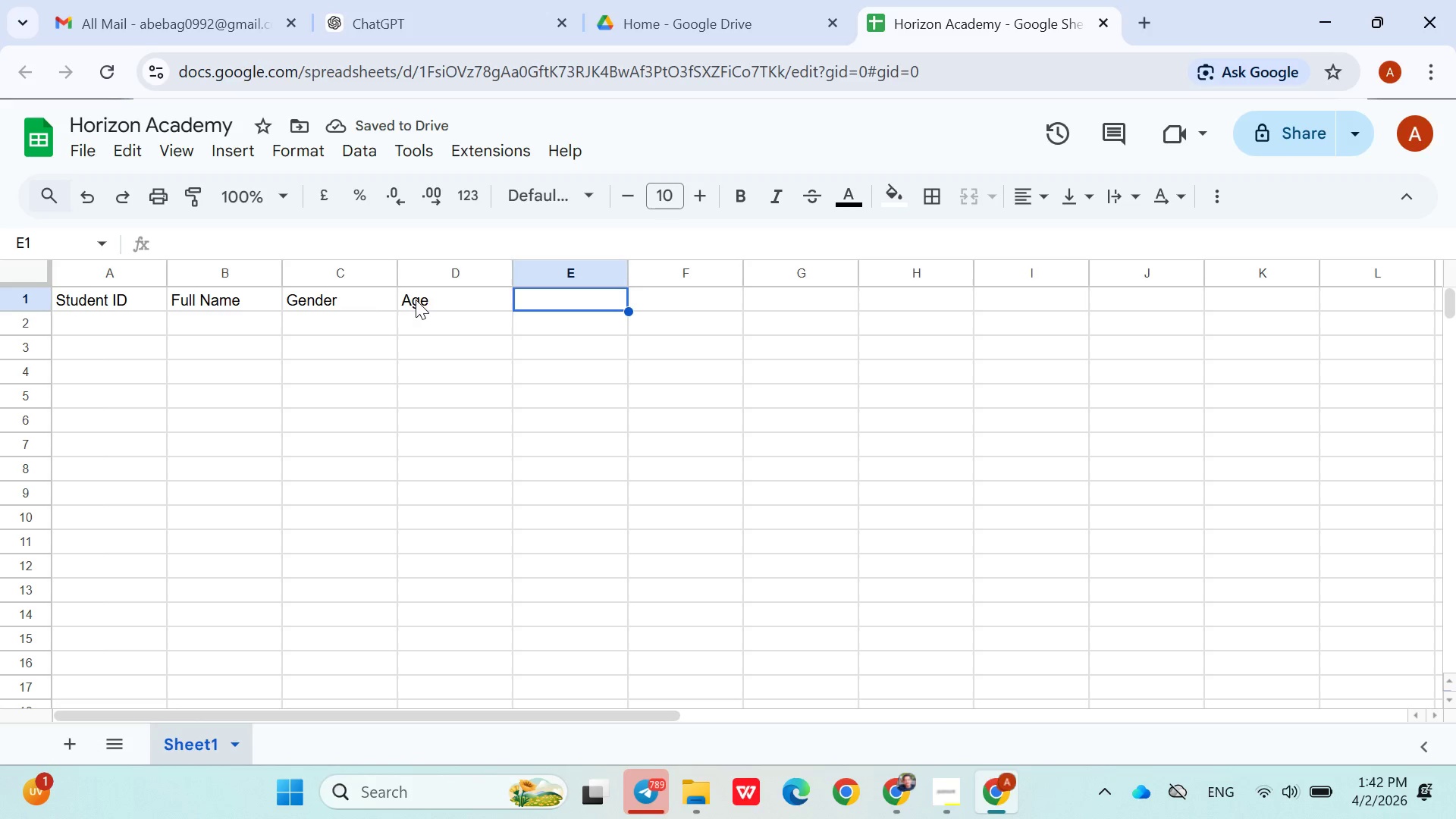 
type(Grade)
 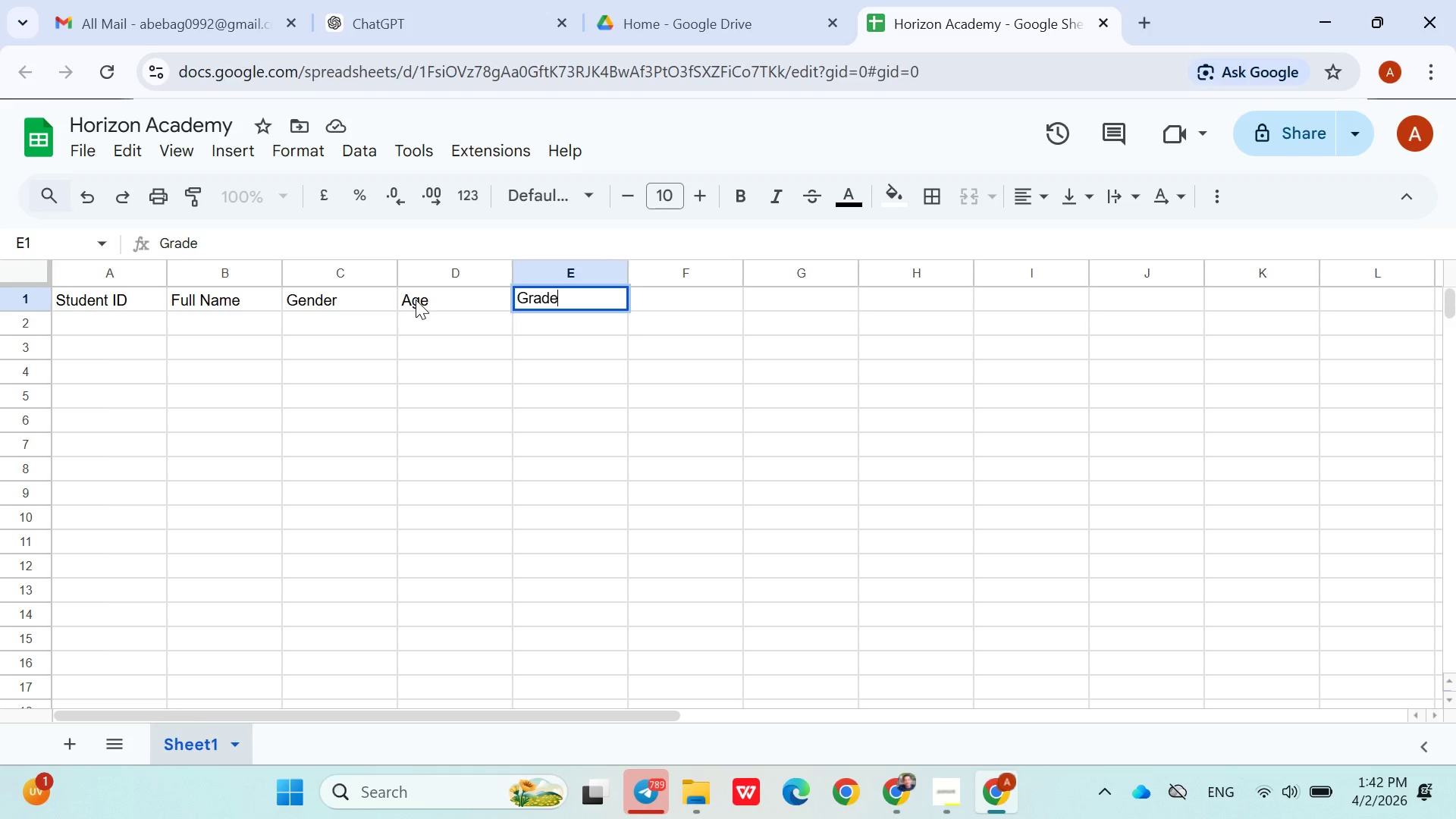 
key(ArrowRight)
 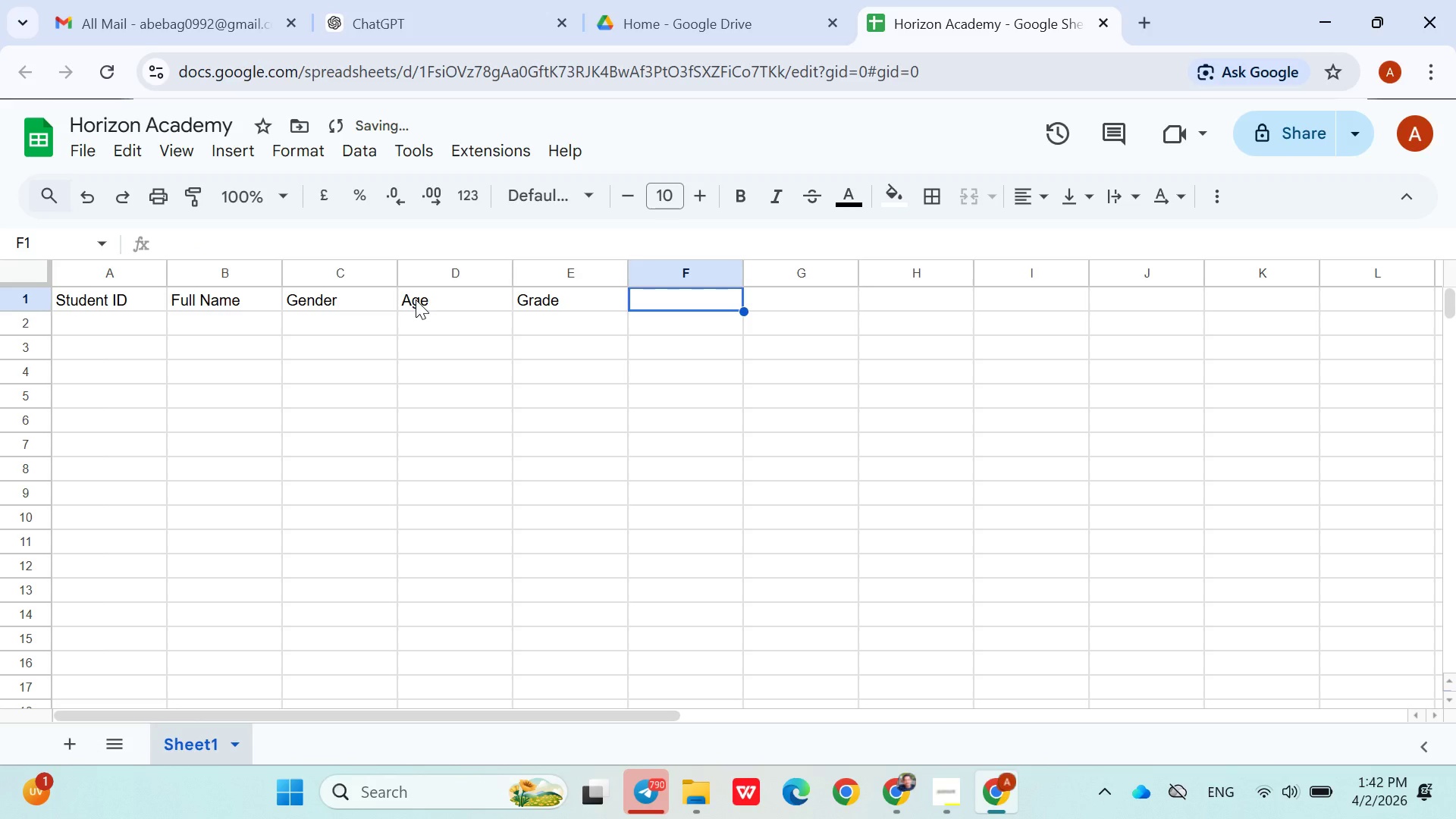 
type(Section)
 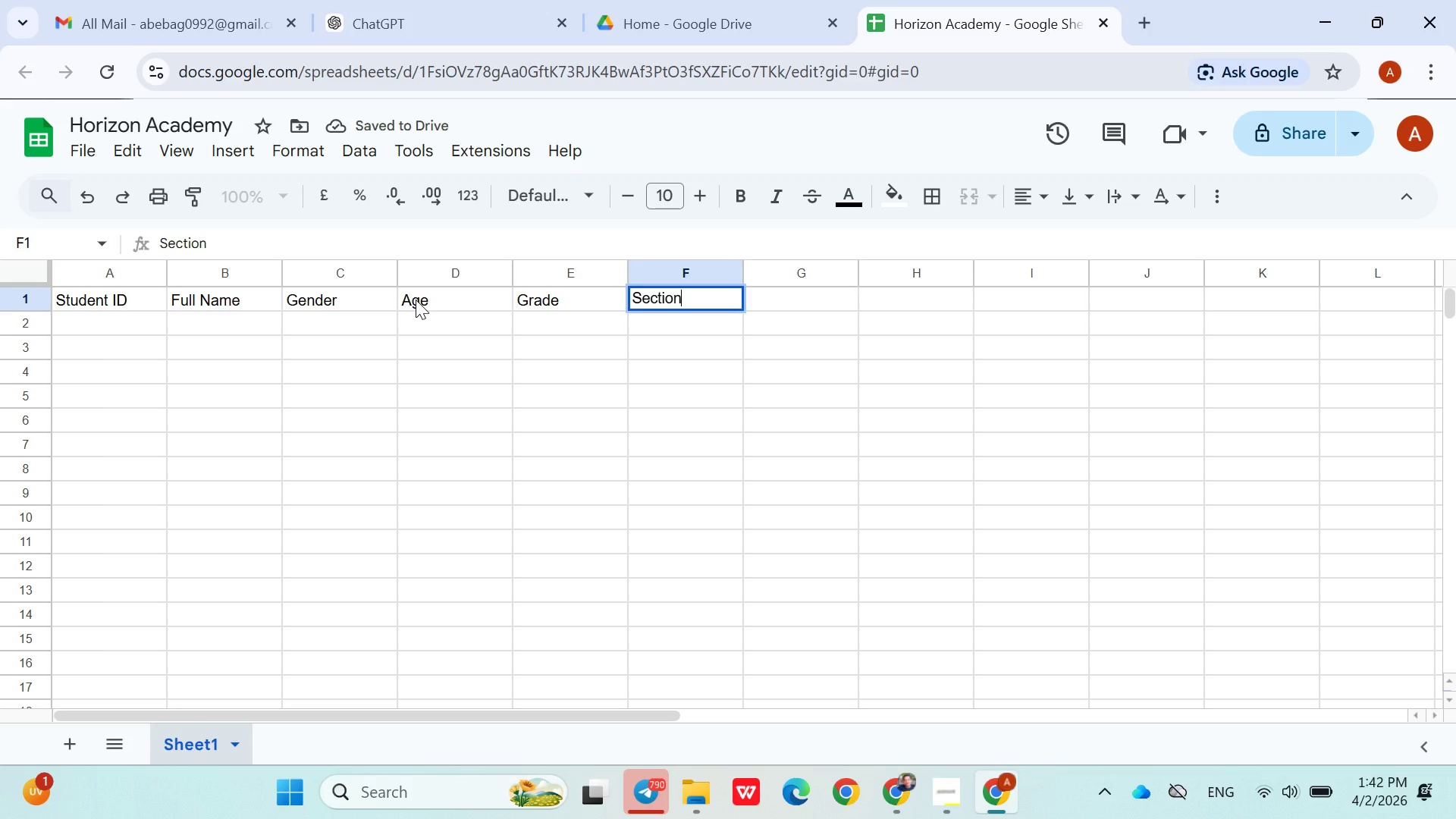 
key(ArrowRight)
 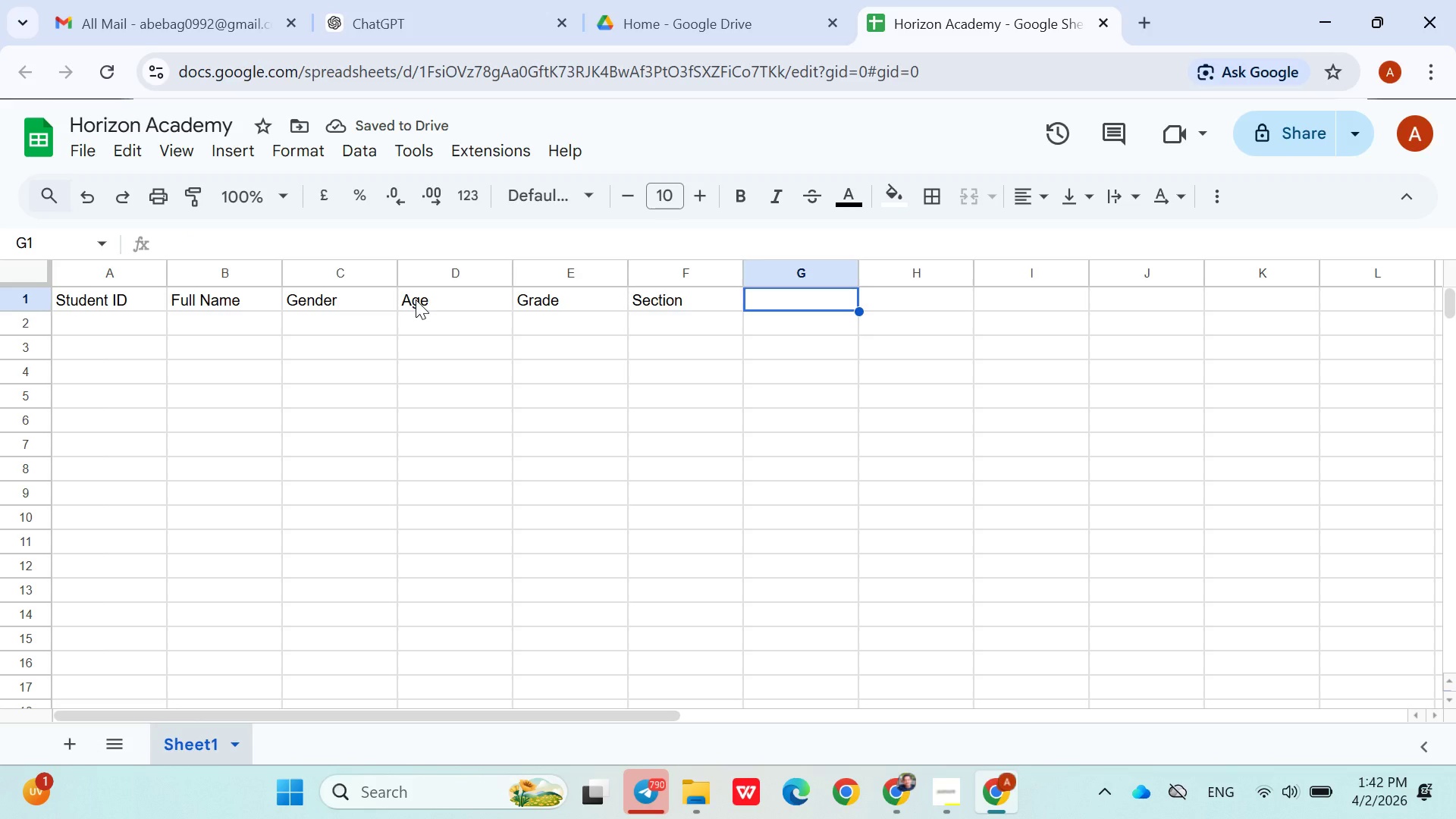 
type(Email)
 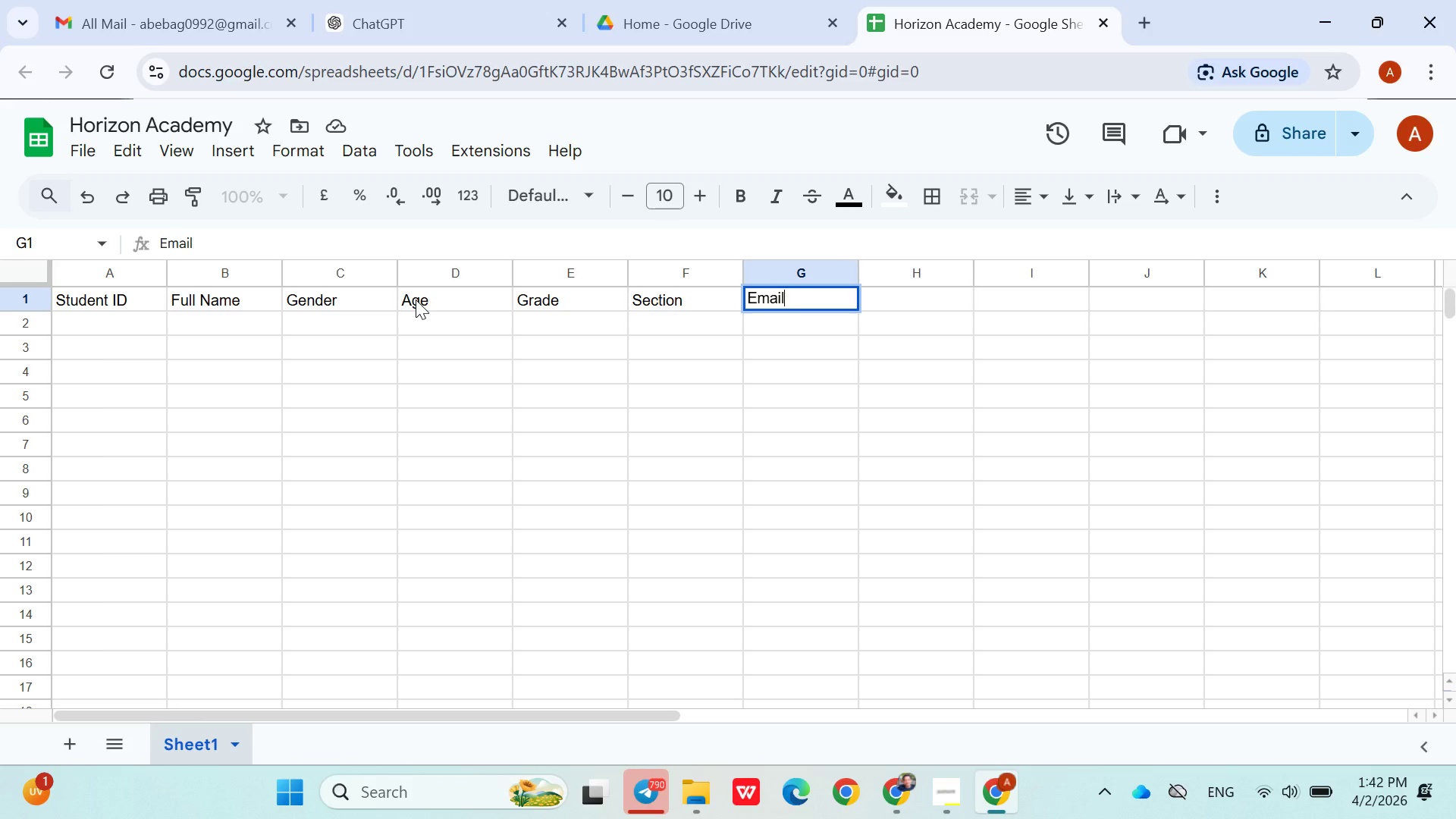 
key(ArrowRight)
 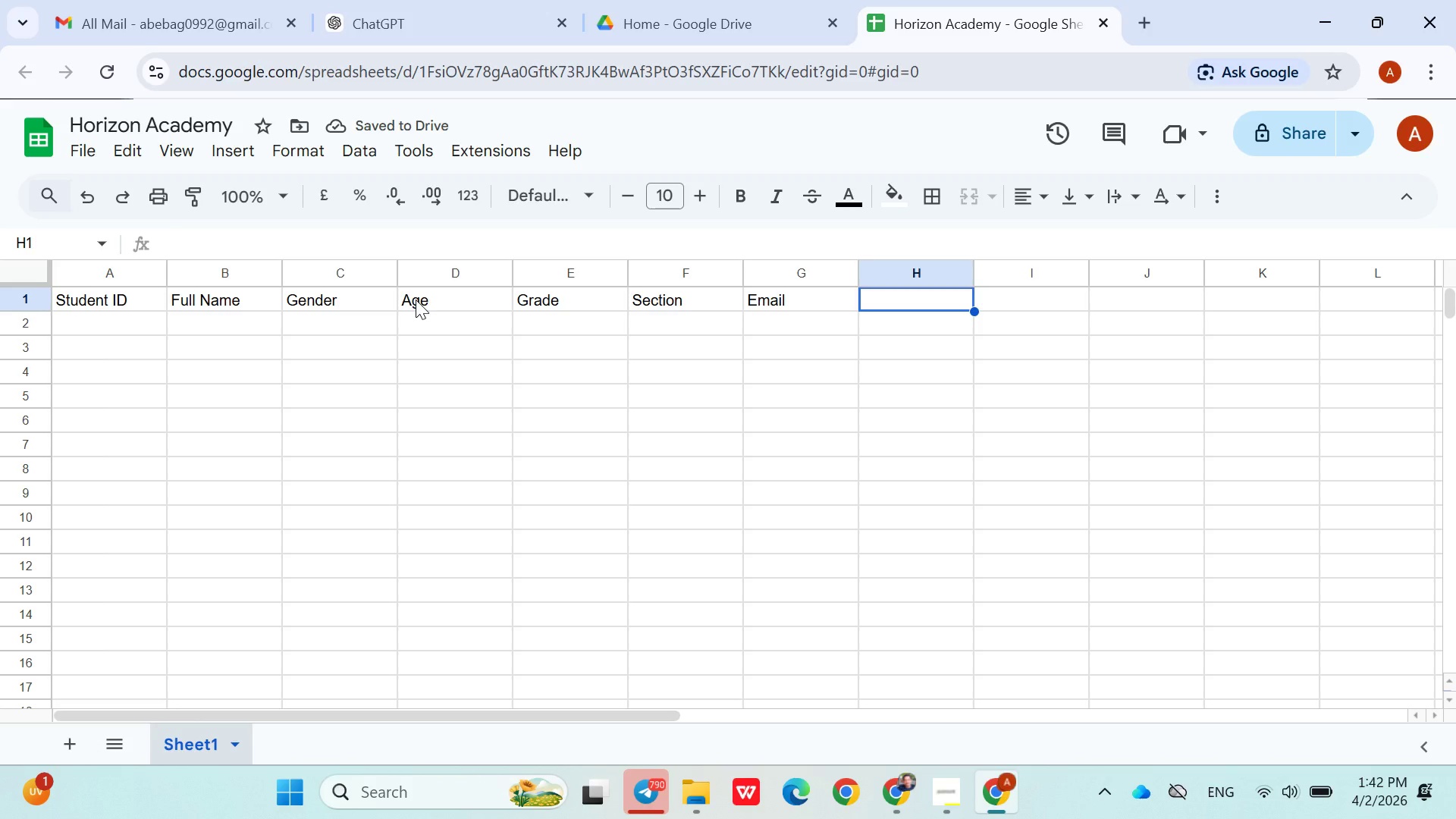 
type(Phone)
 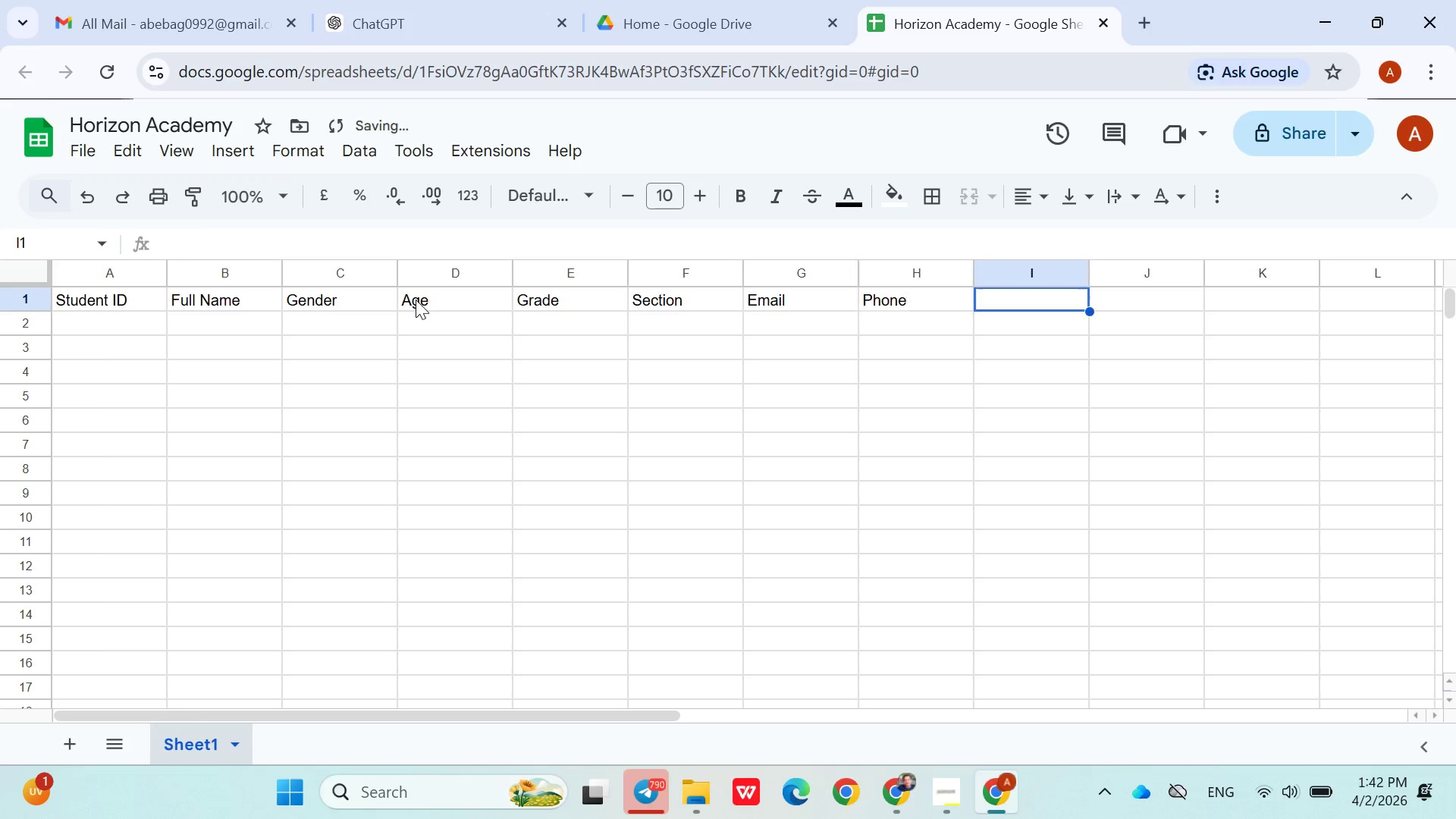 
key(ArrowRight)
 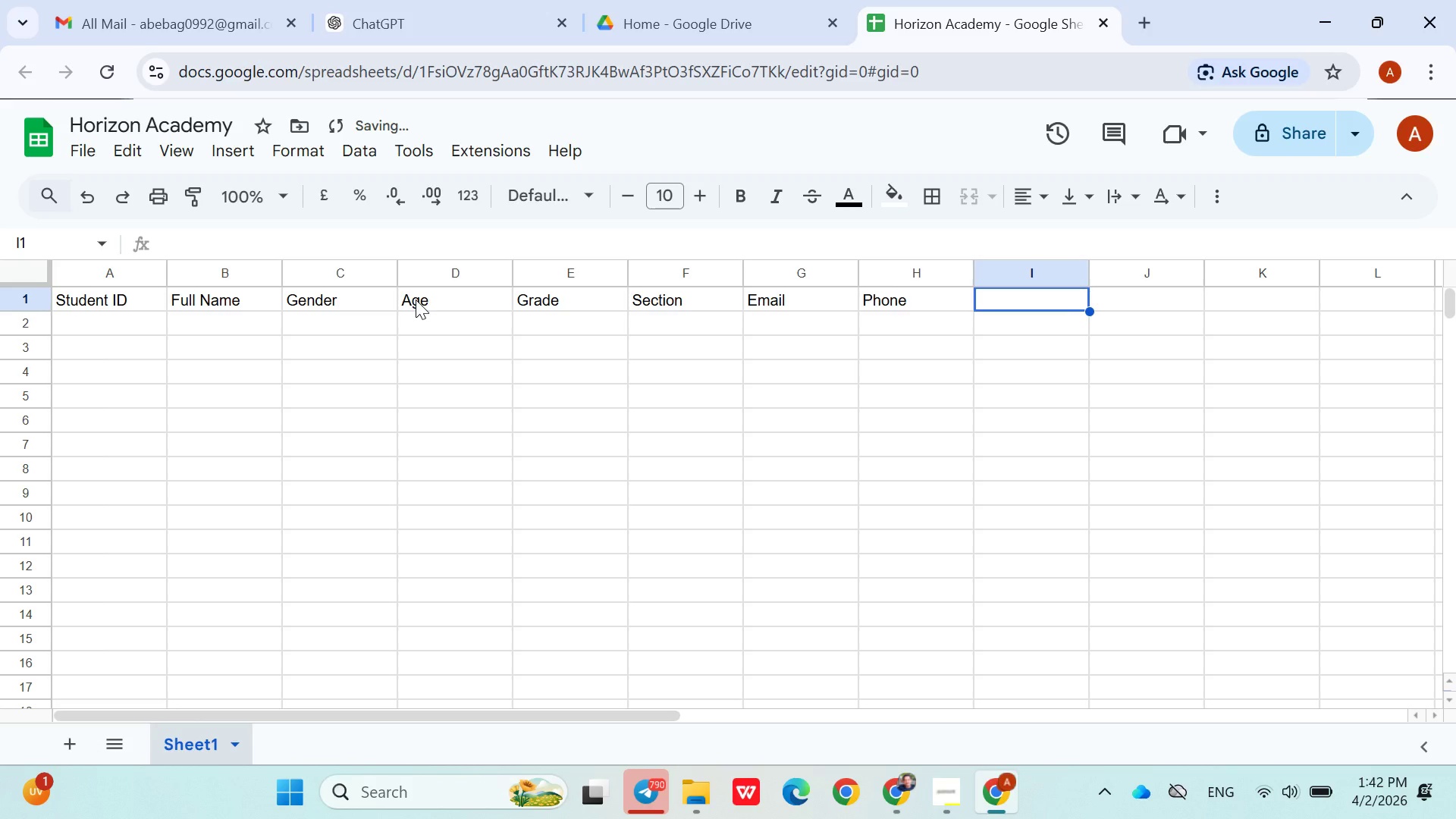 
type(Address)
 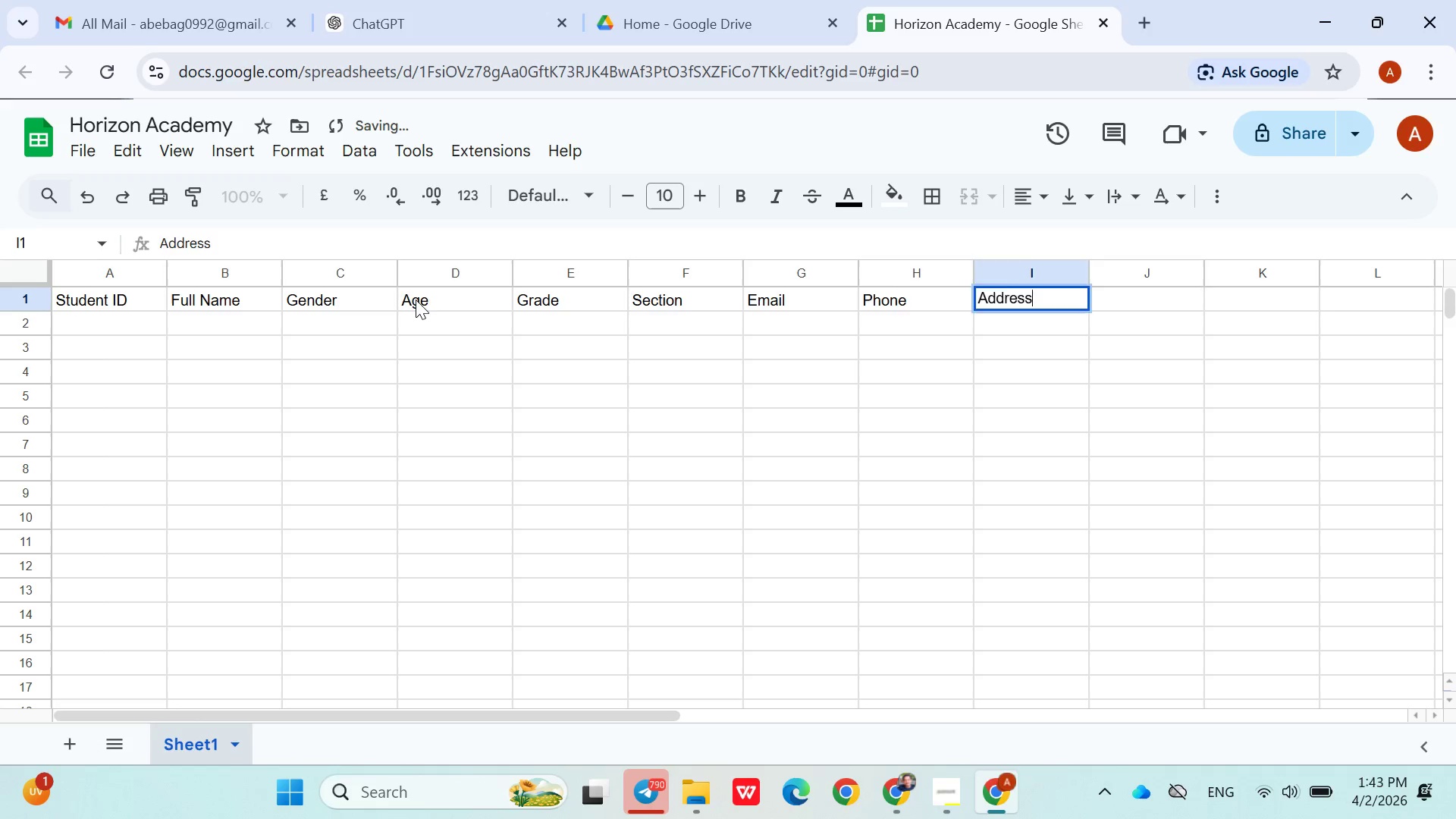 
key(ArrowRight)
 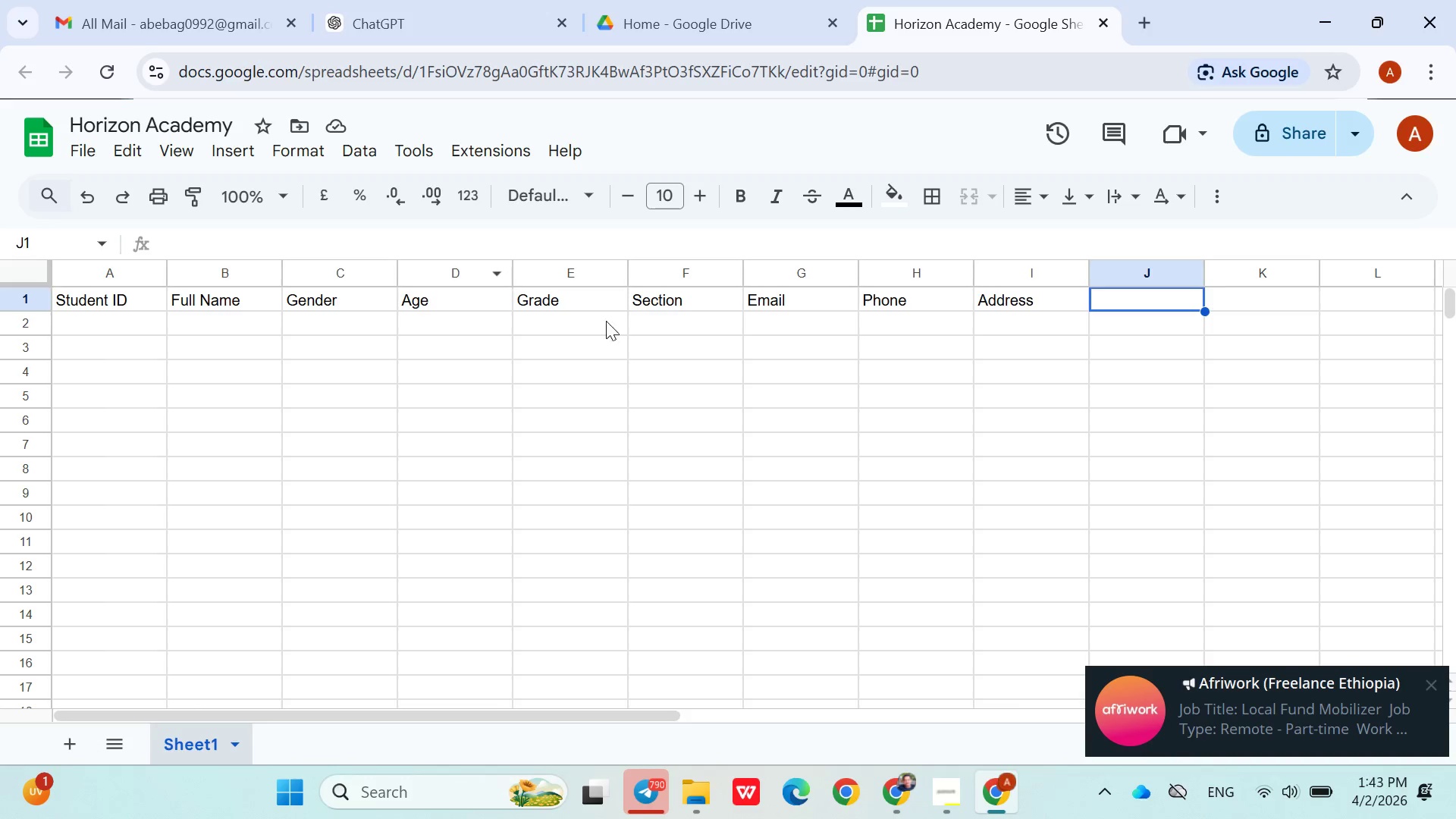 
wait(7.27)
 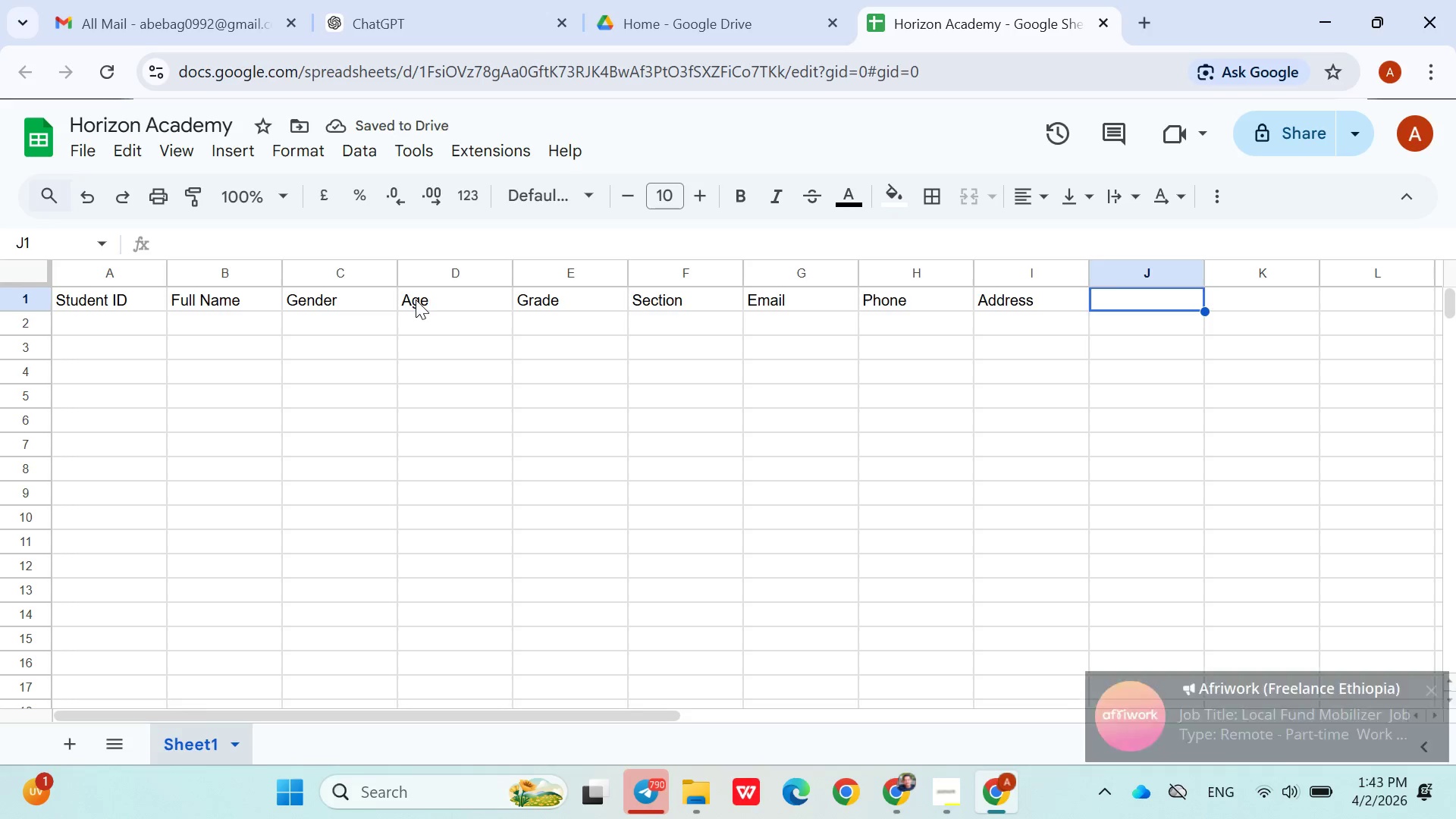 
left_click([1436, 681])
 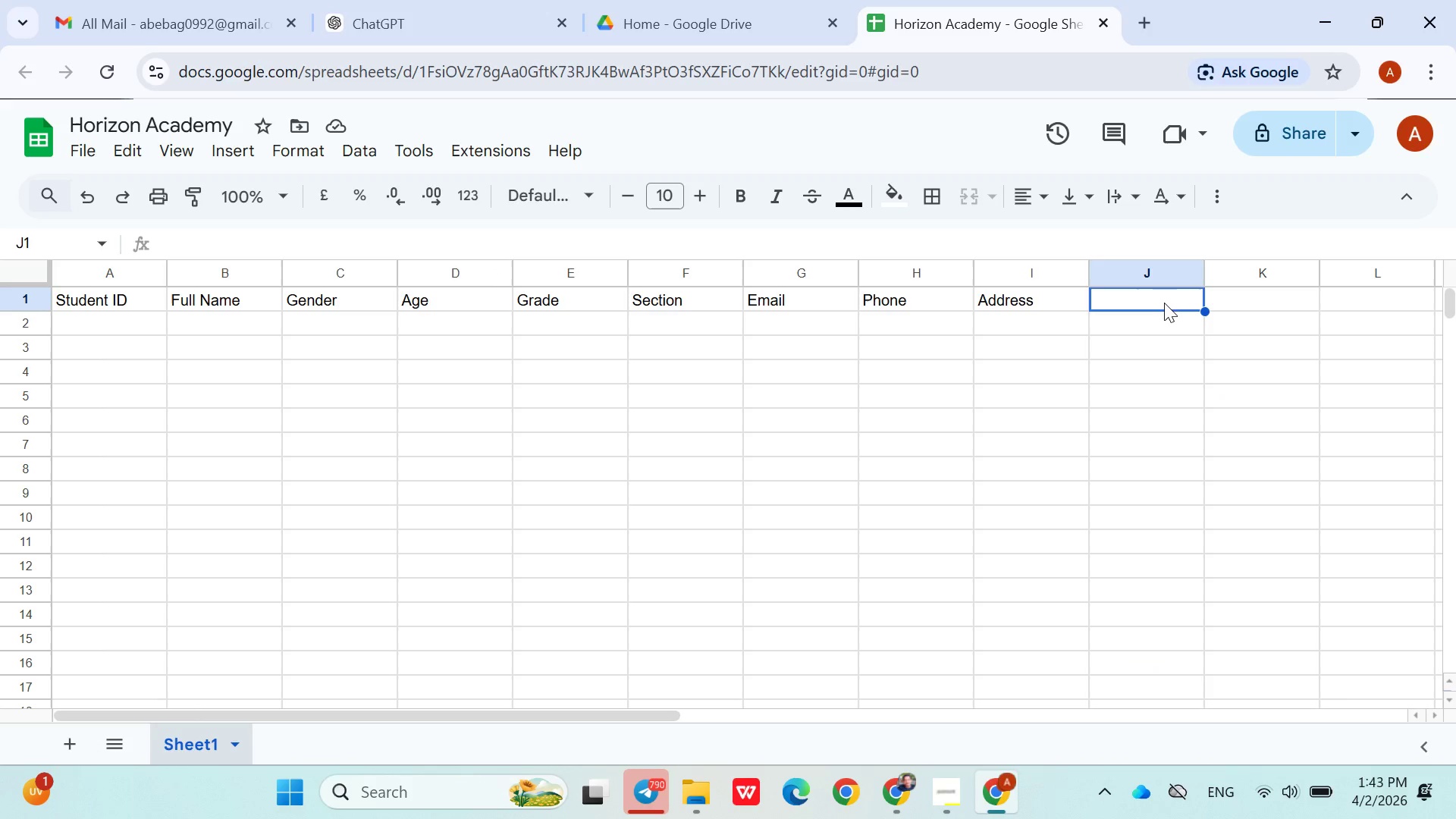 
left_click([1164, 302])
 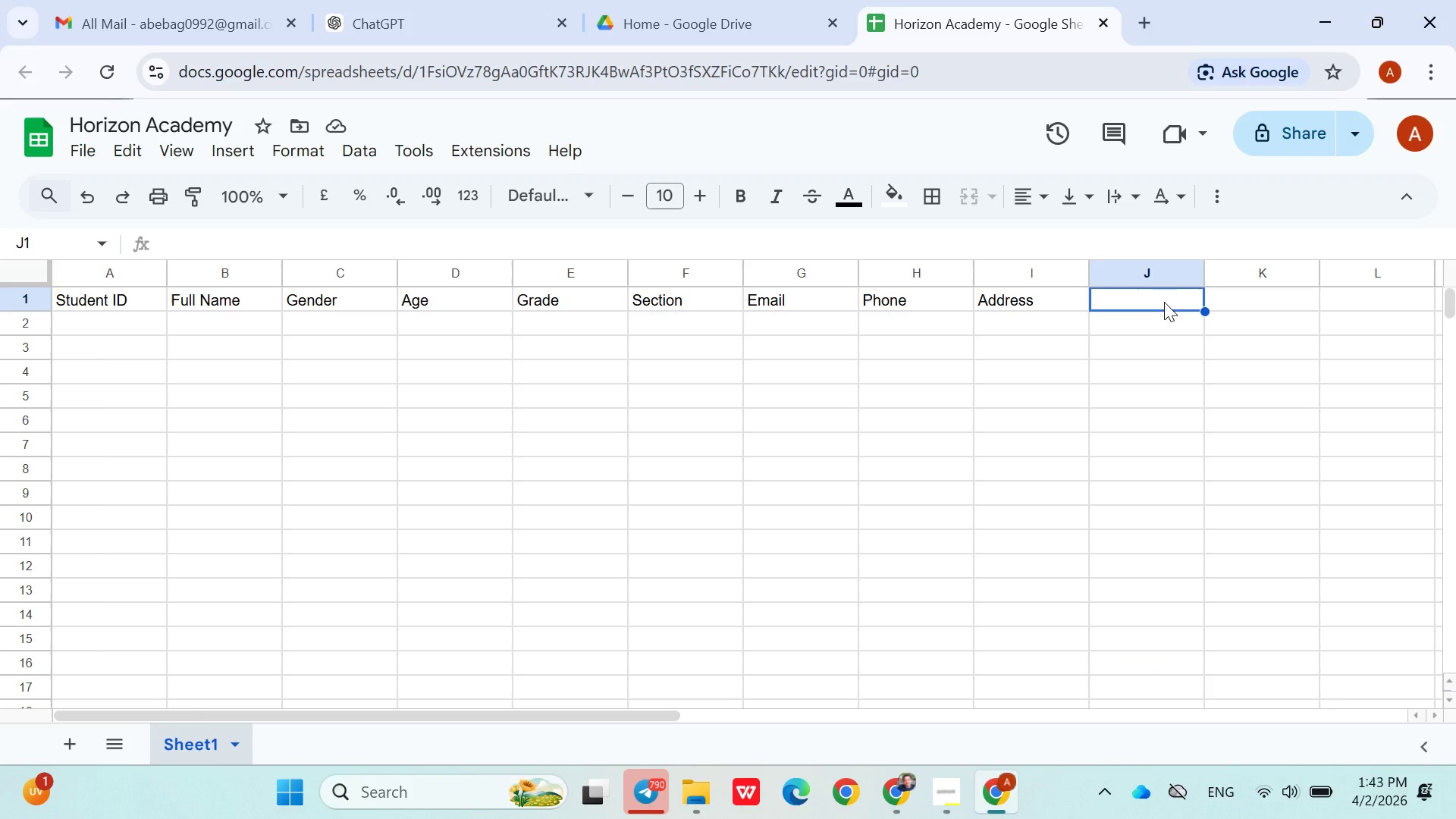 
type(Guardian Nme)
 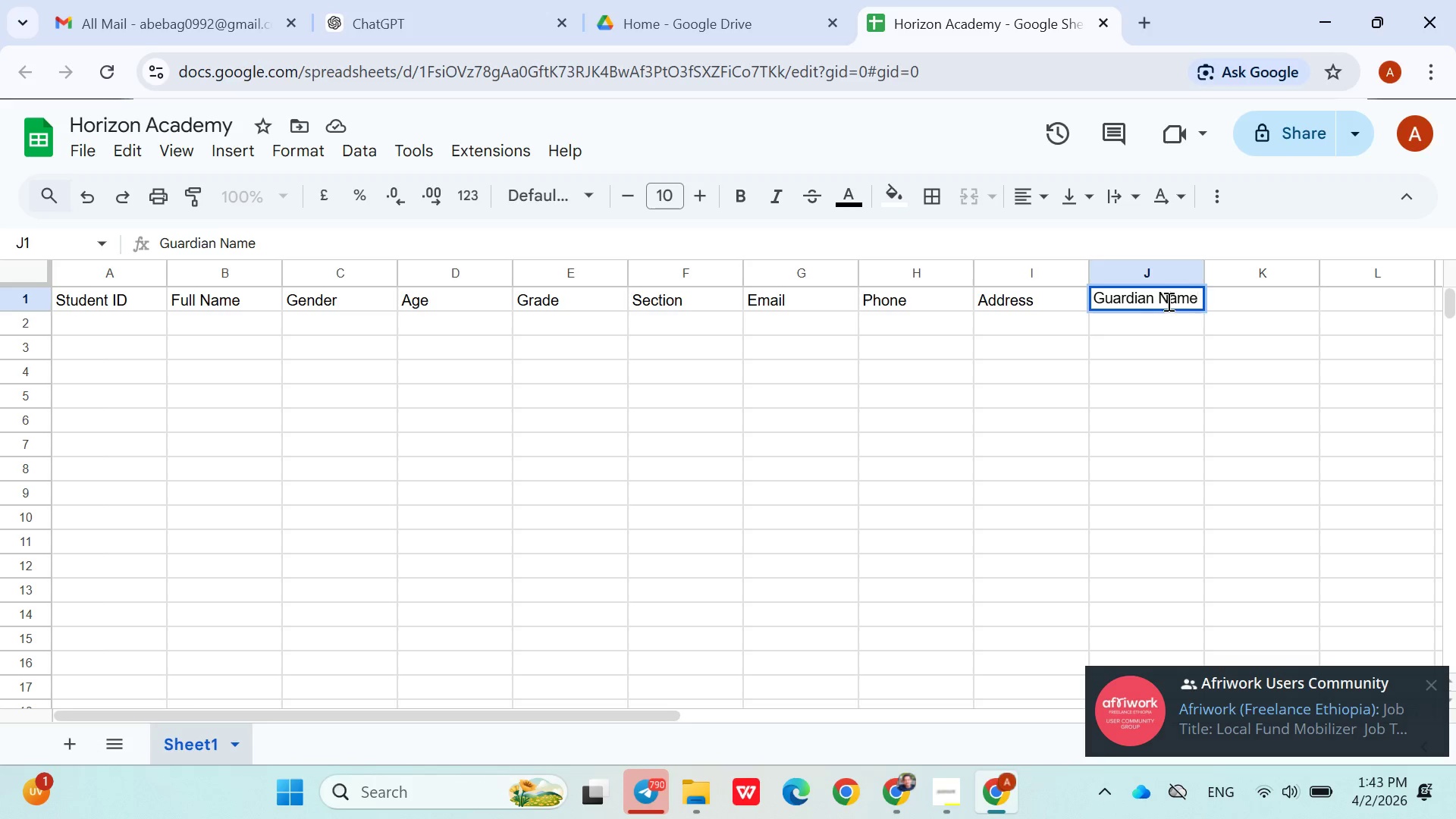 
hold_key(key=A, duration=15.41)
 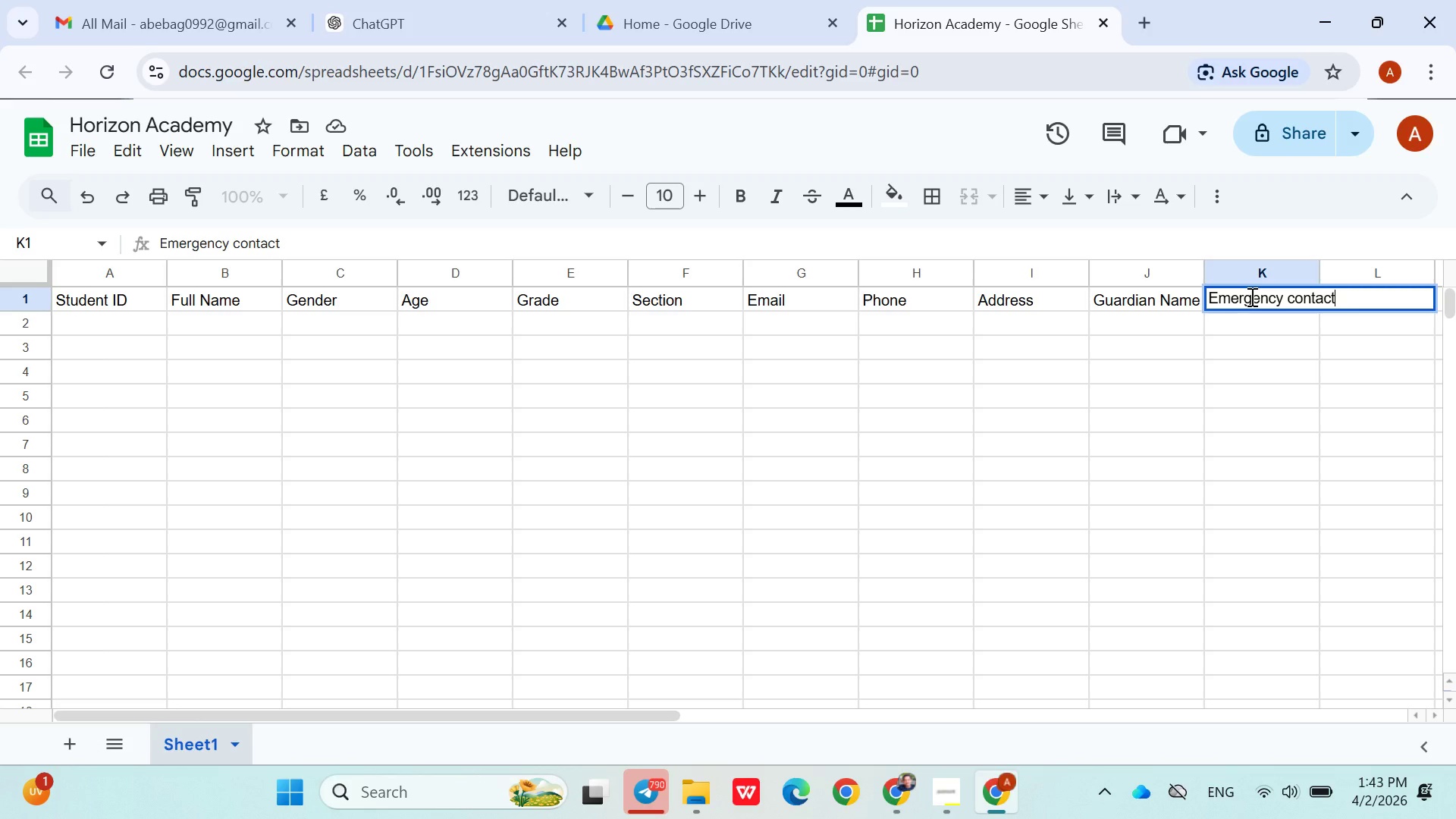 
left_click([1229, 297])
 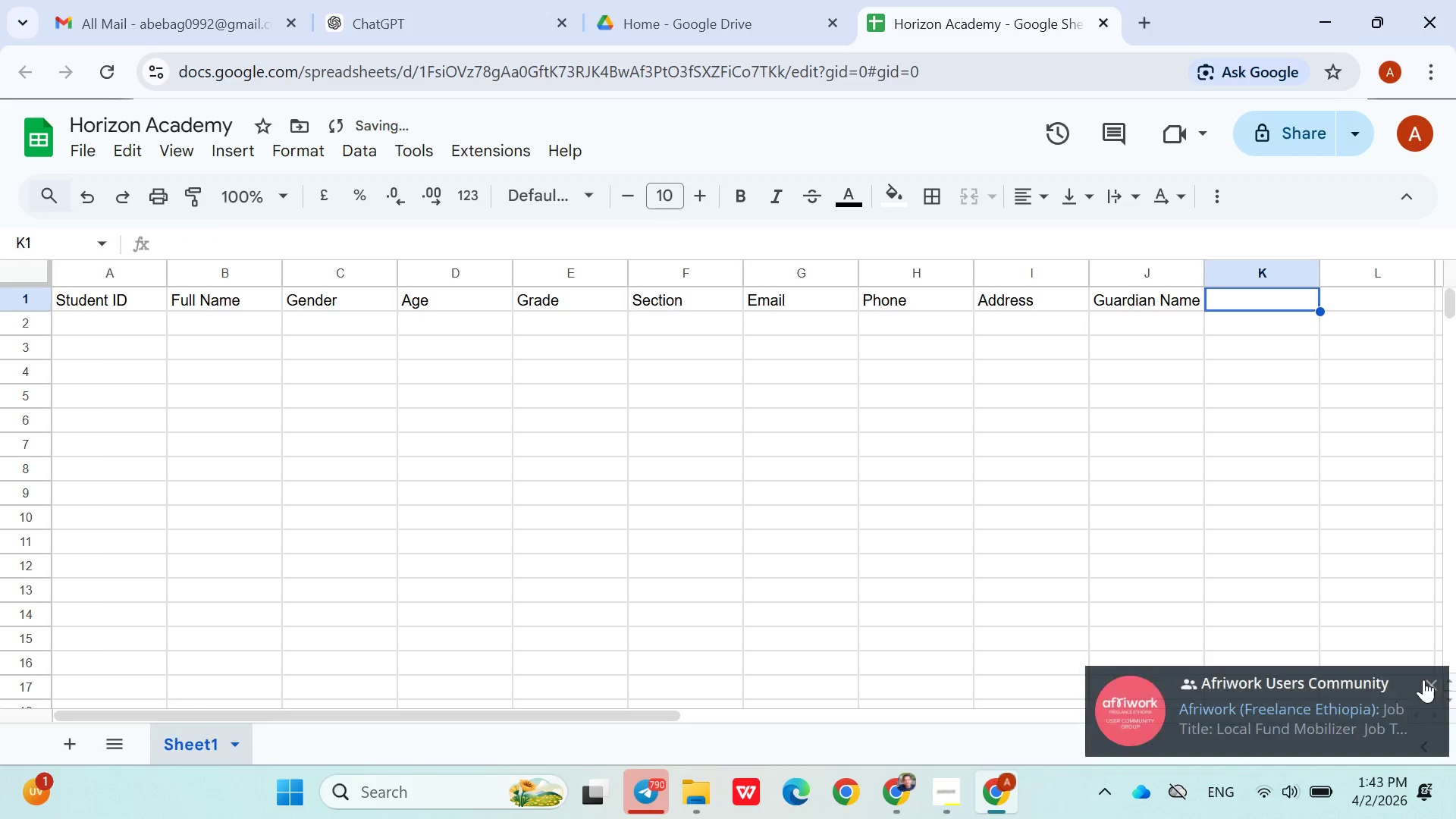 
left_click([1426, 680])
 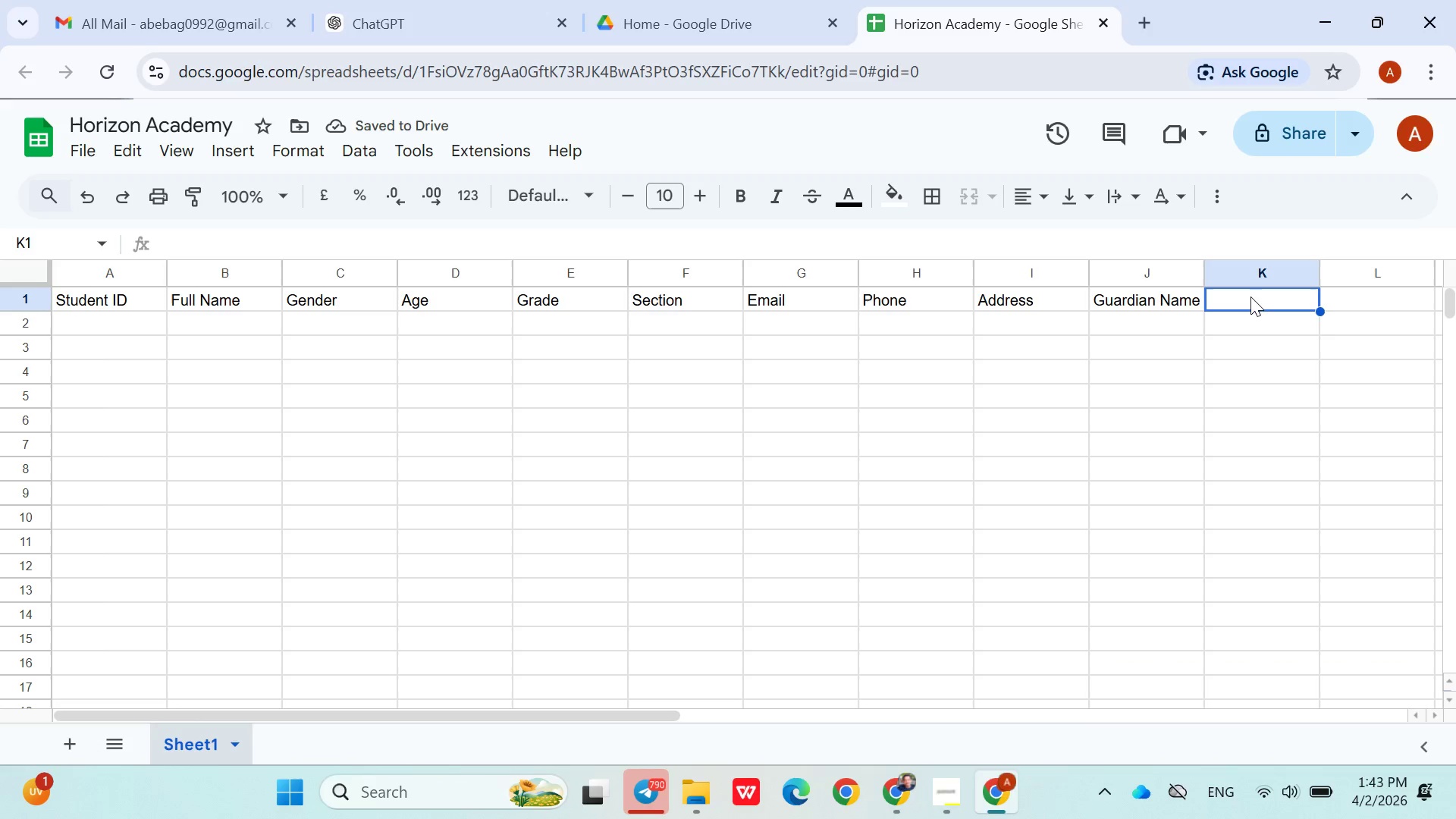 
double_click([1250, 297])
 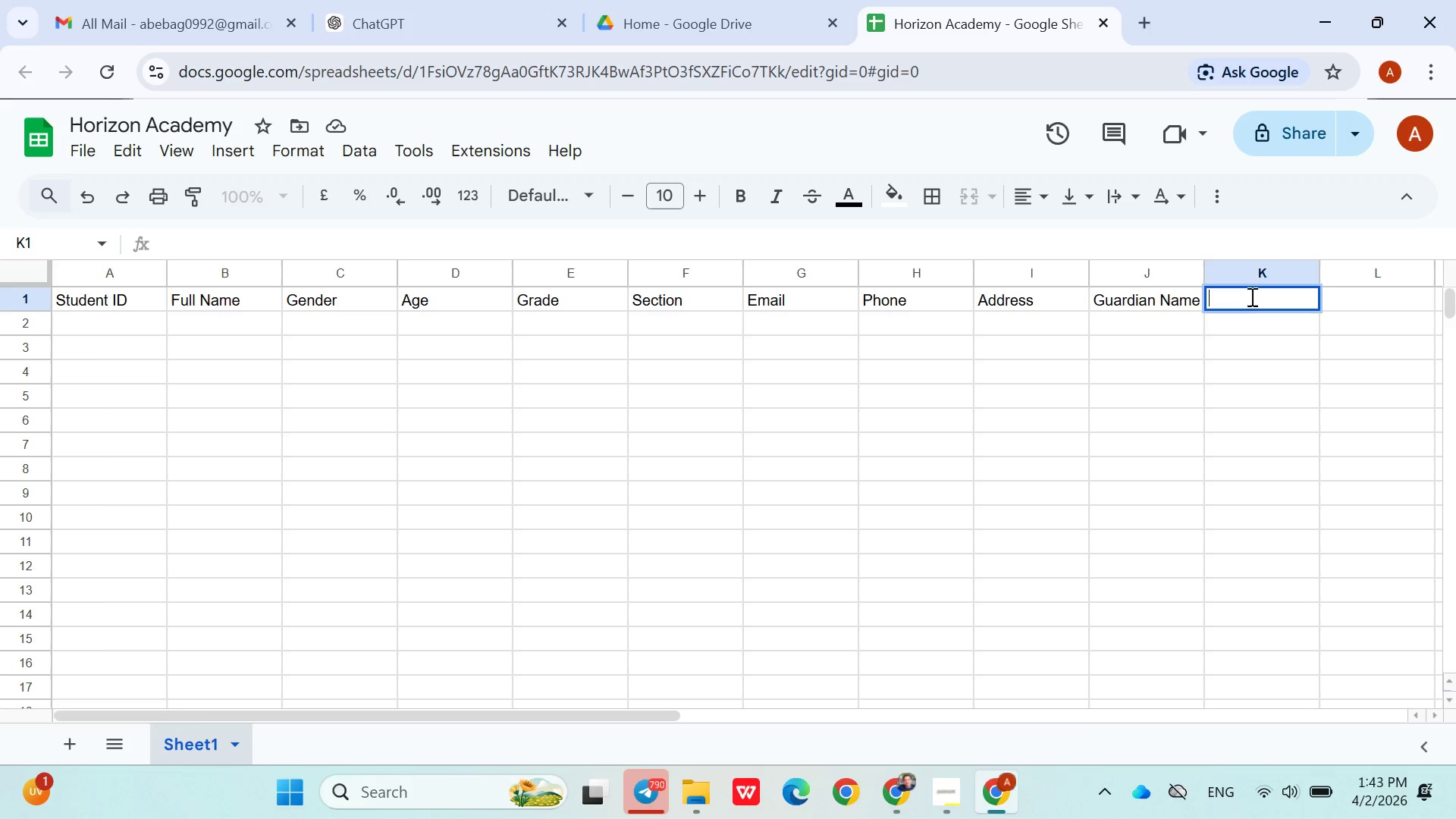 
type(Emergency contct)
 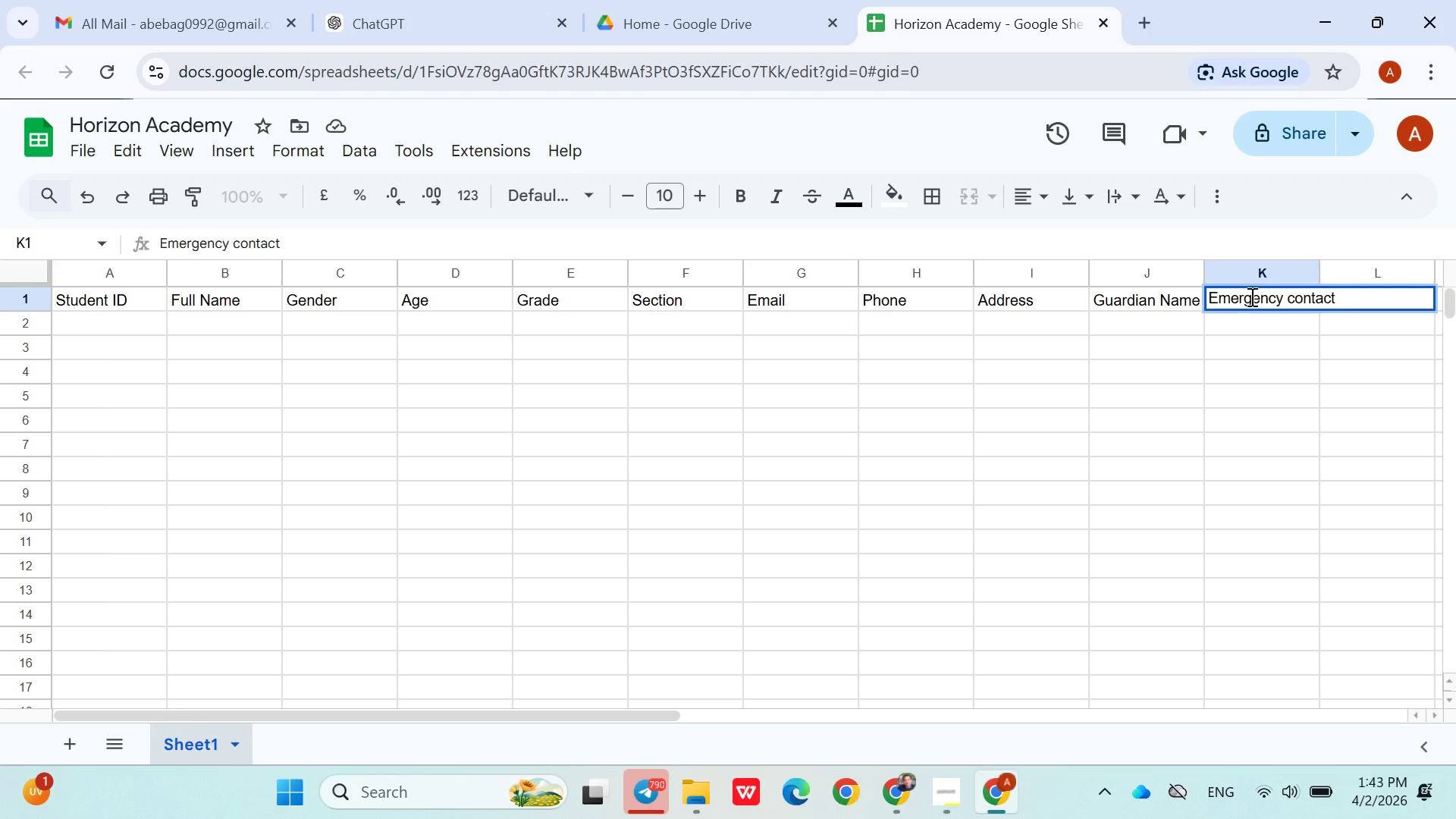 
key(ArrowDown)
 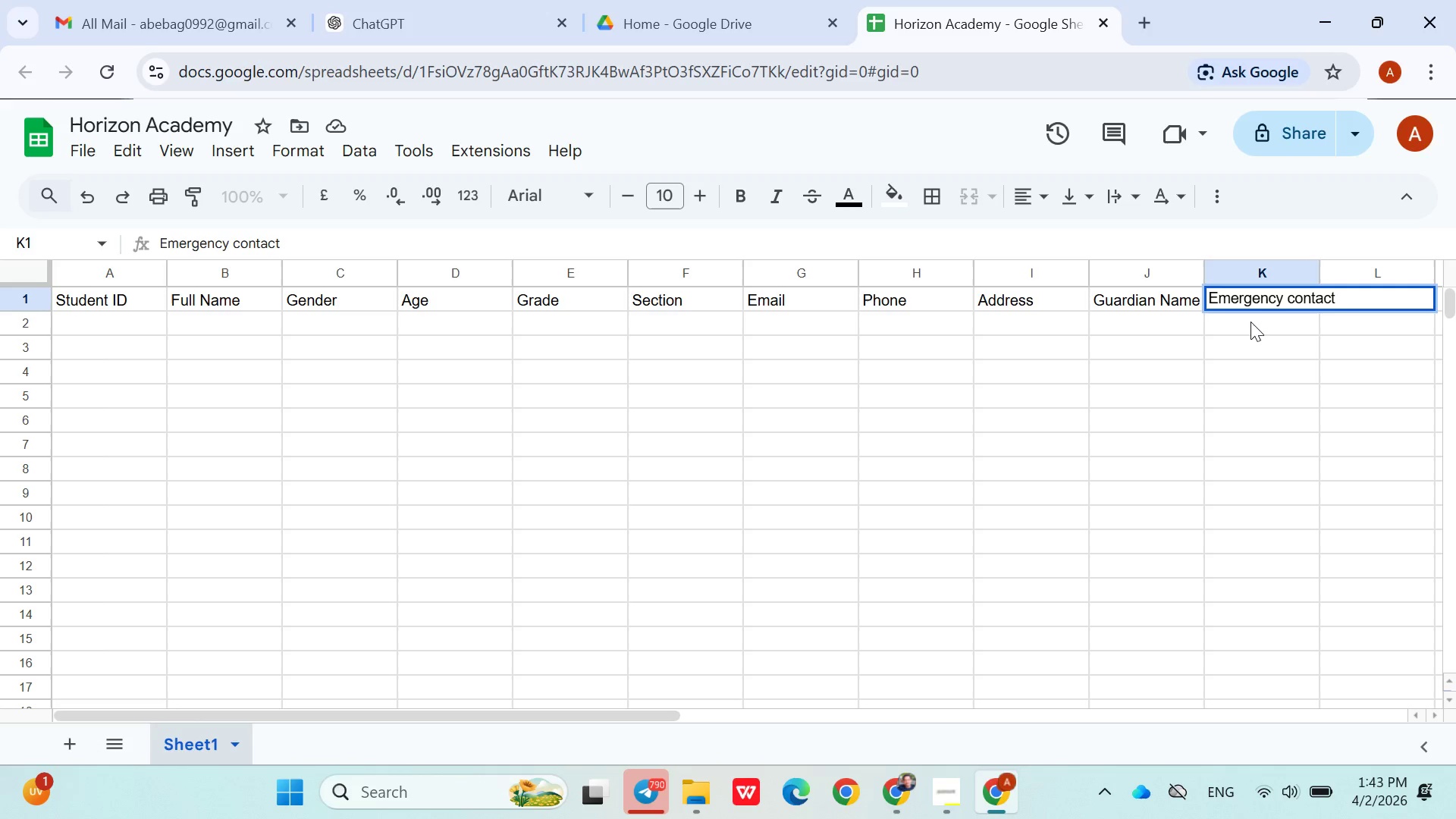 
left_click([1250, 325])
 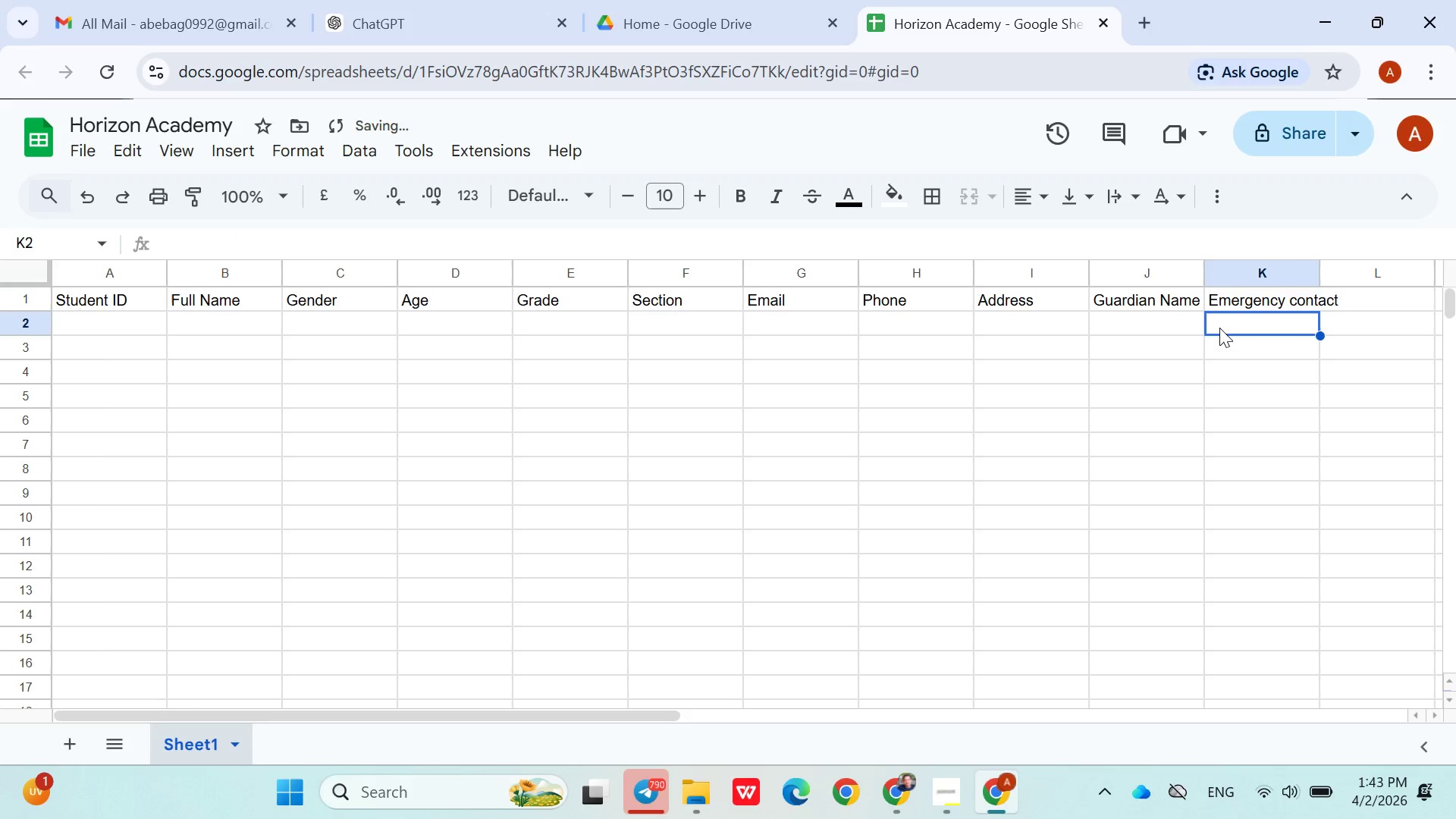 
left_click([1151, 321])
 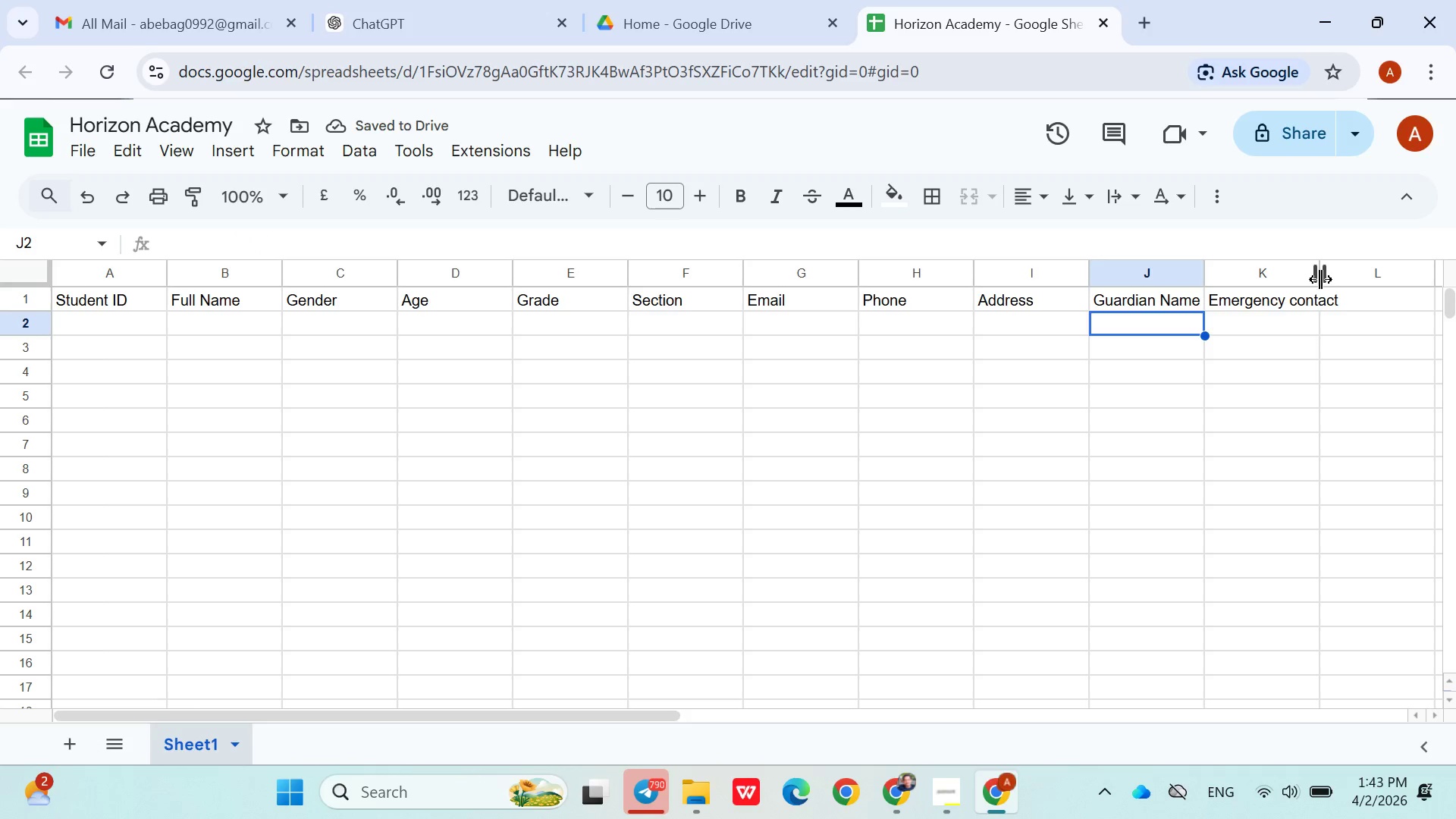 
left_click_drag(start_coordinate=[1320, 279], to_coordinate=[1370, 273])
 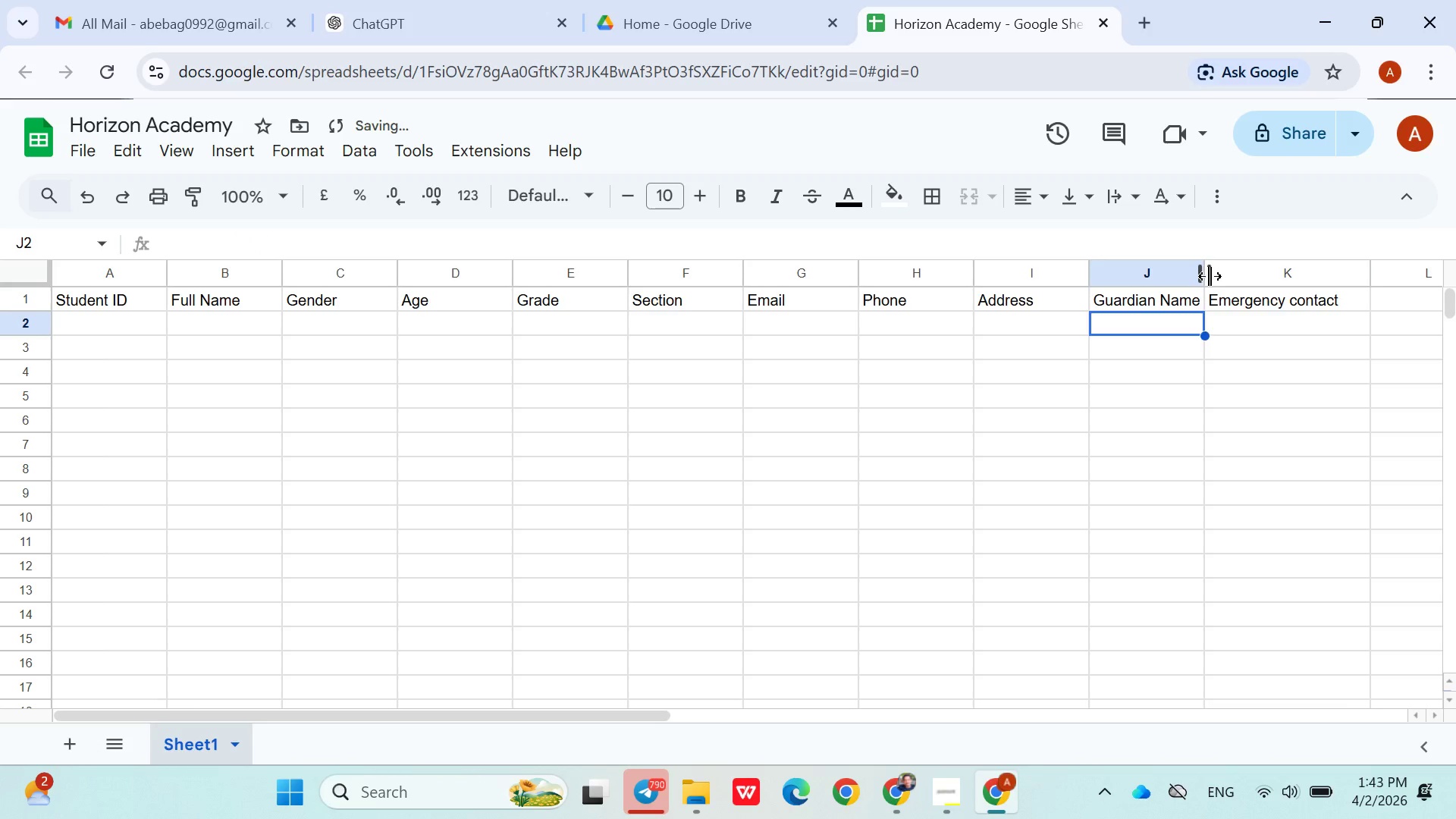 
left_click_drag(start_coordinate=[1210, 276], to_coordinate=[1292, 278])
 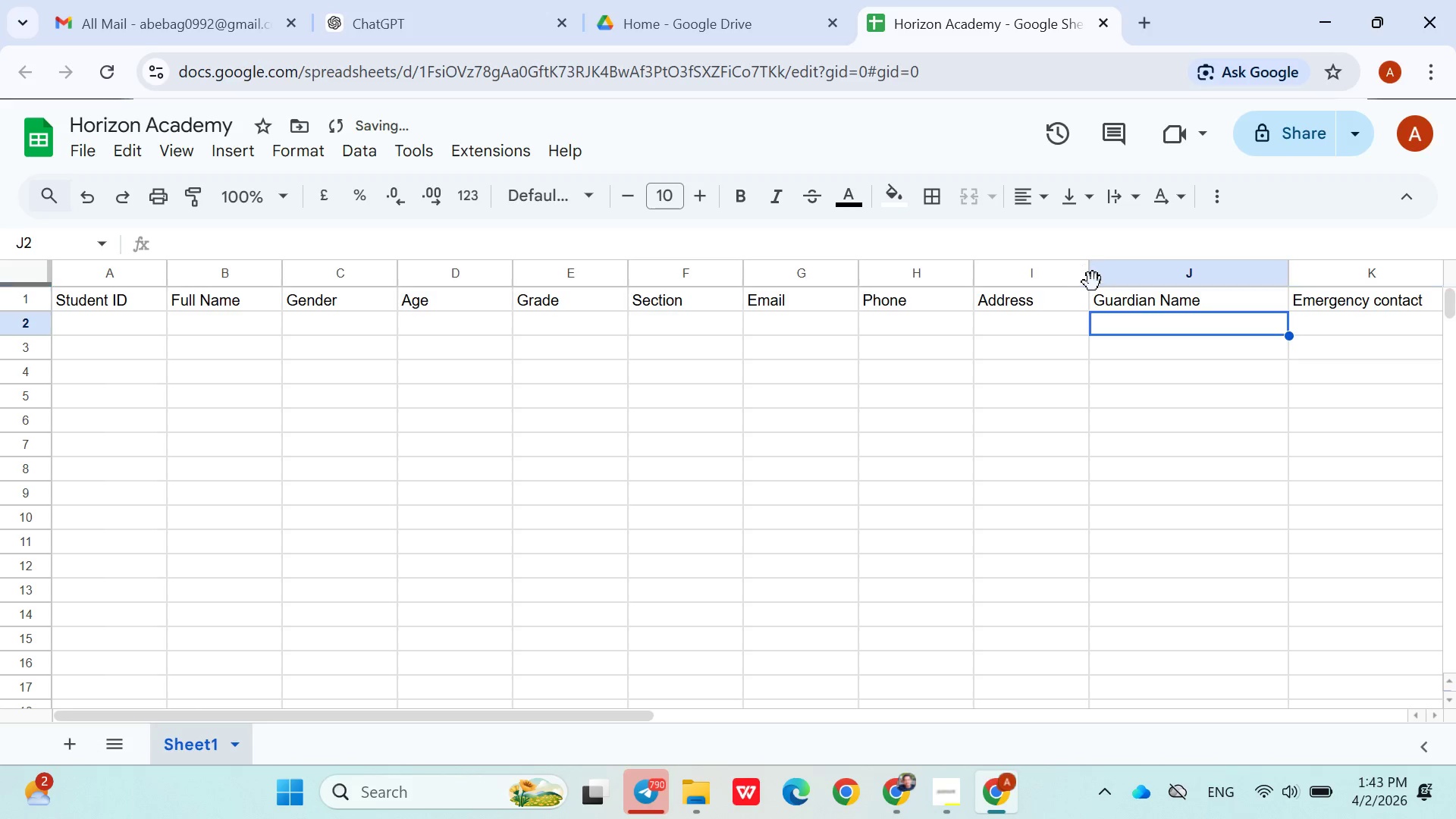 
wait(5.69)
 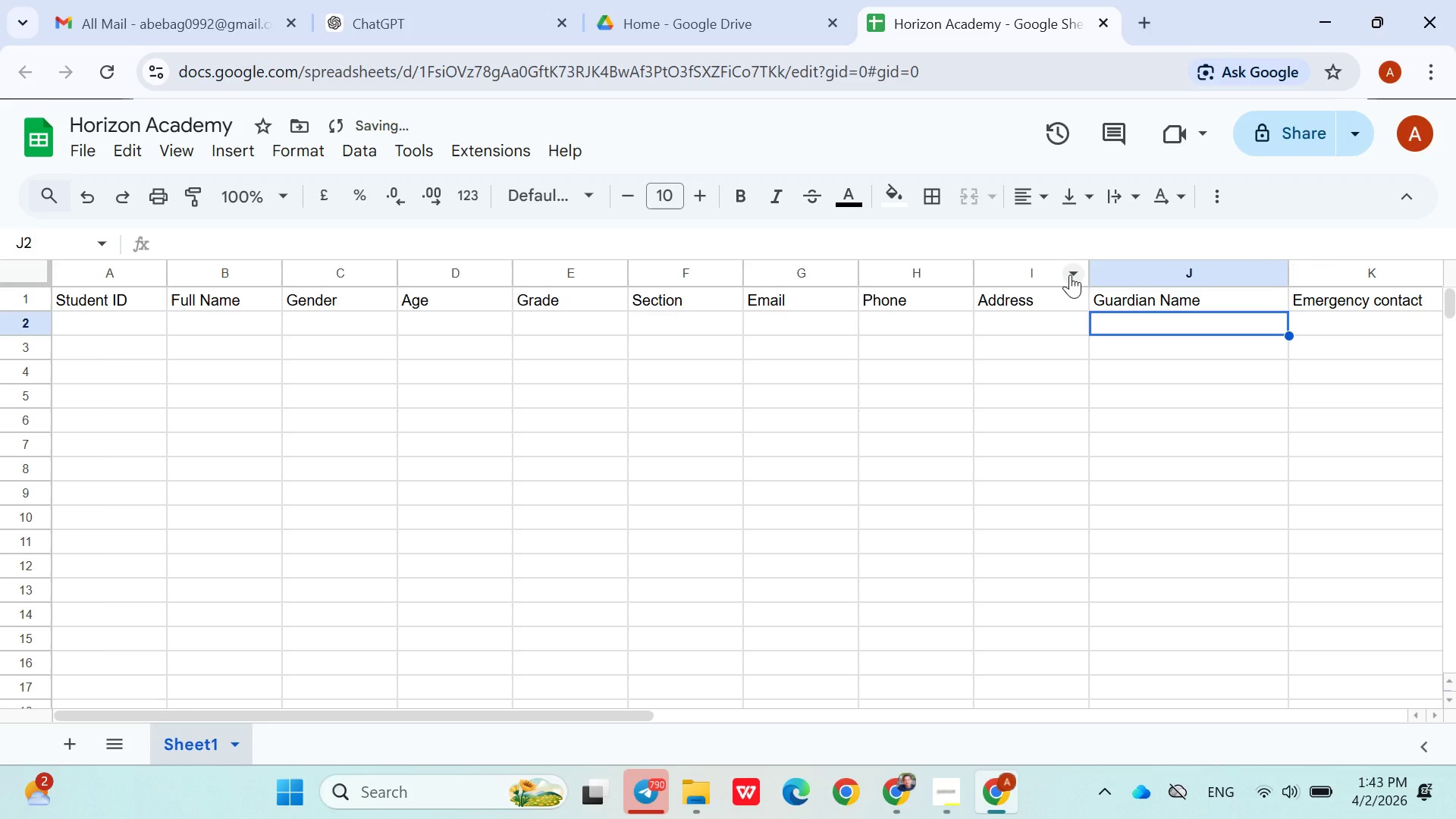 
left_click_drag(start_coordinate=[1094, 281], to_coordinate=[1108, 276])
 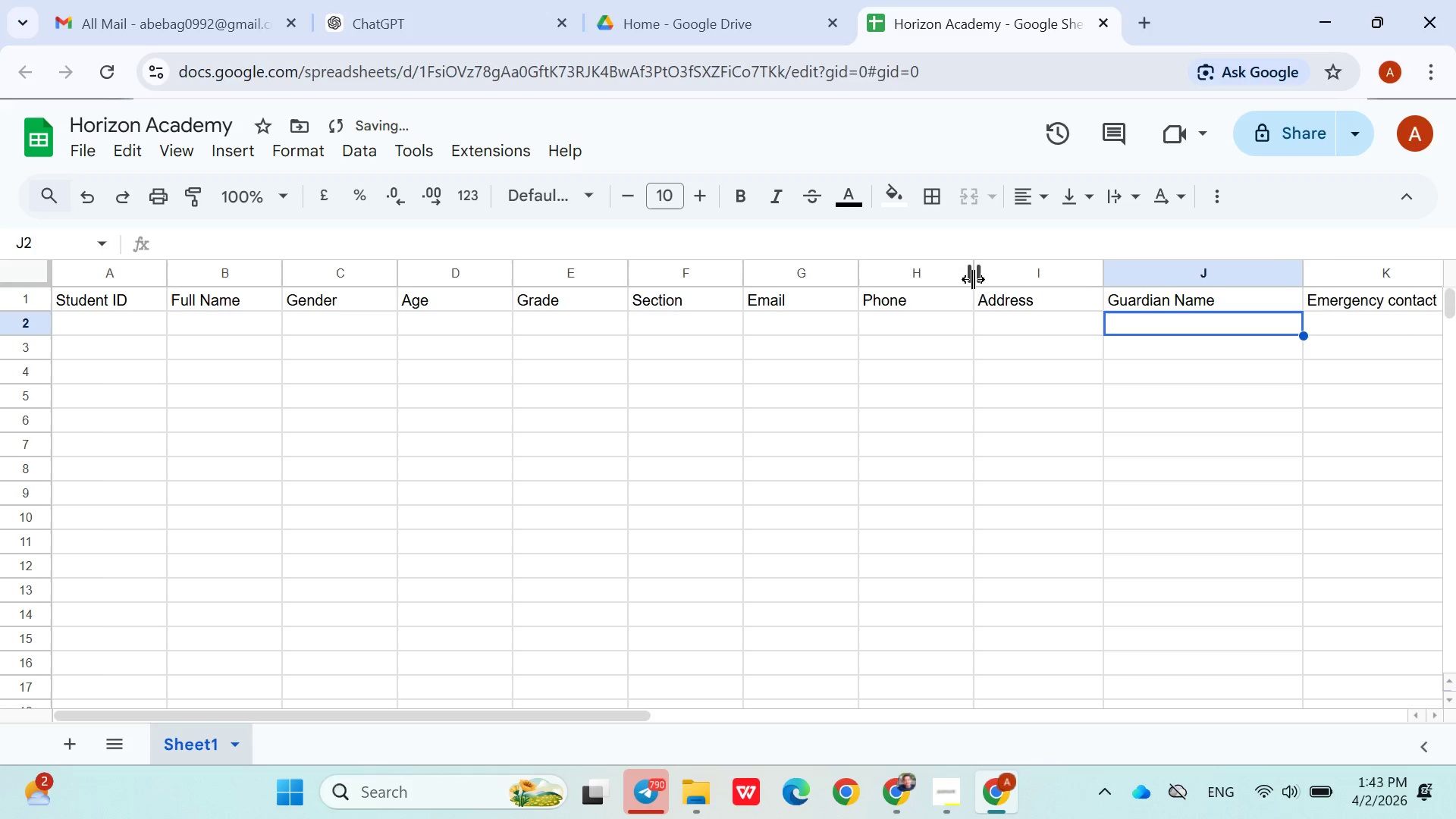 
left_click_drag(start_coordinate=[973, 279], to_coordinate=[996, 275])
 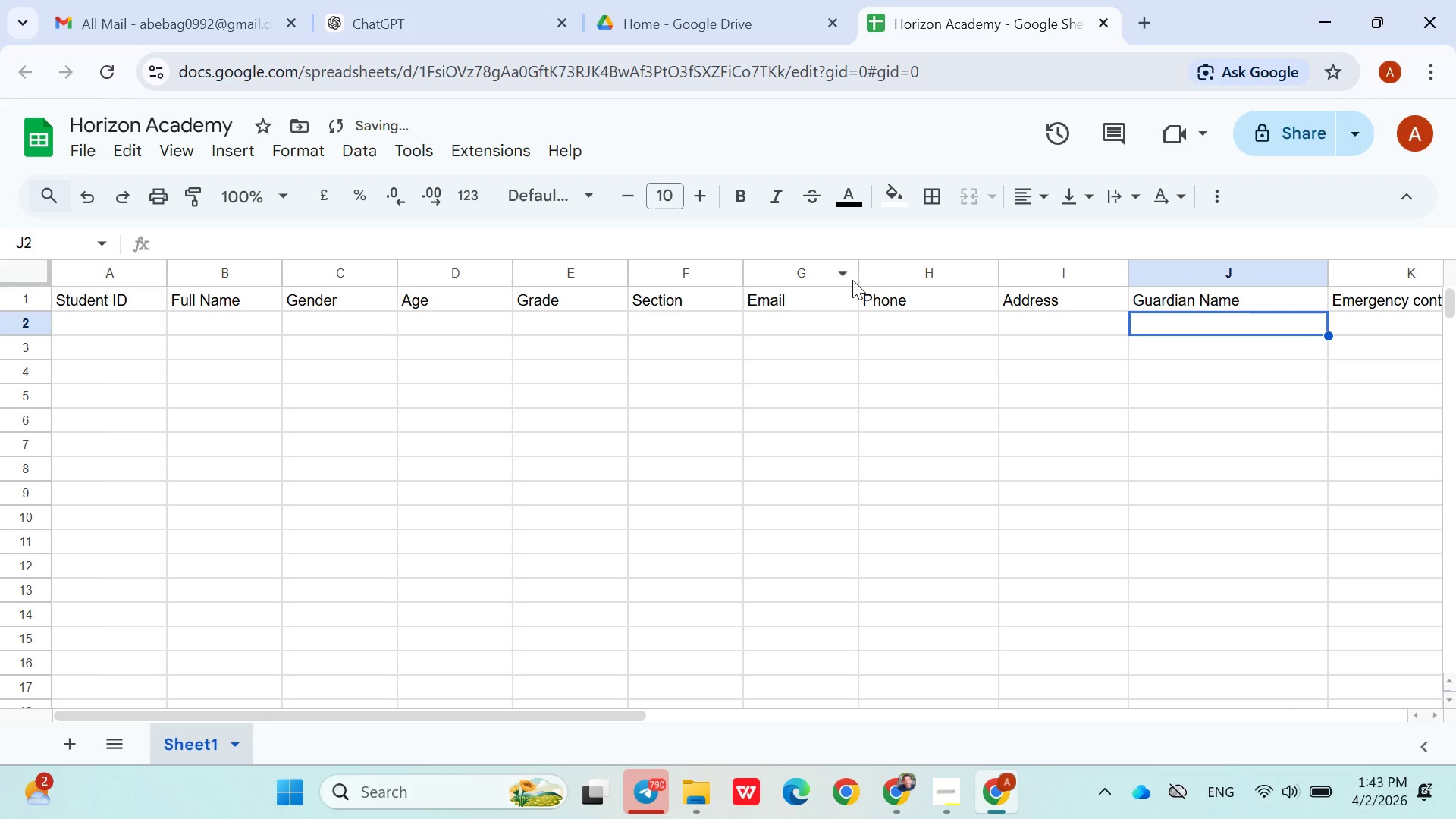 
left_click_drag(start_coordinate=[858, 280], to_coordinate=[946, 292])
 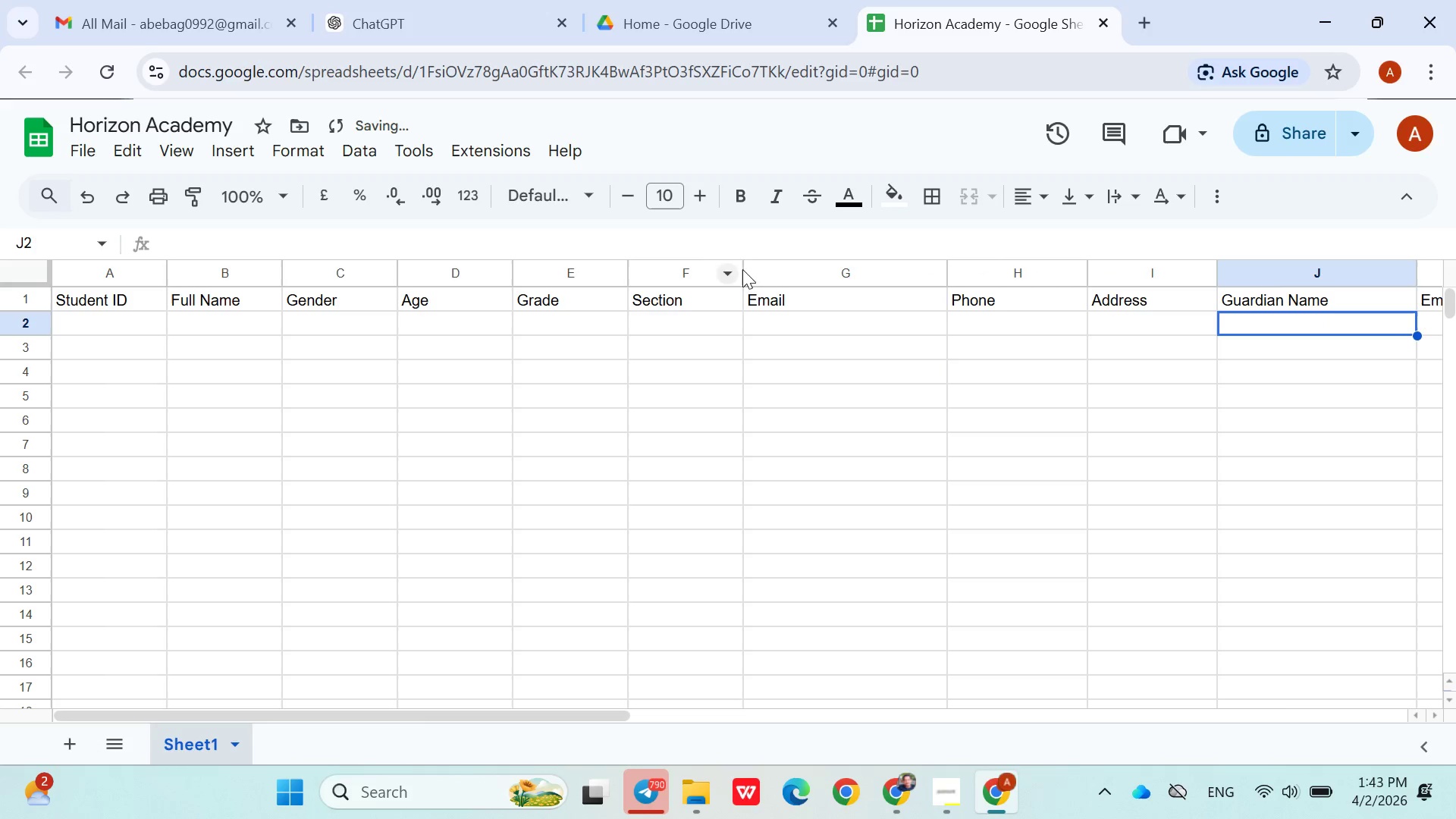 
left_click_drag(start_coordinate=[742, 269], to_coordinate=[720, 266])
 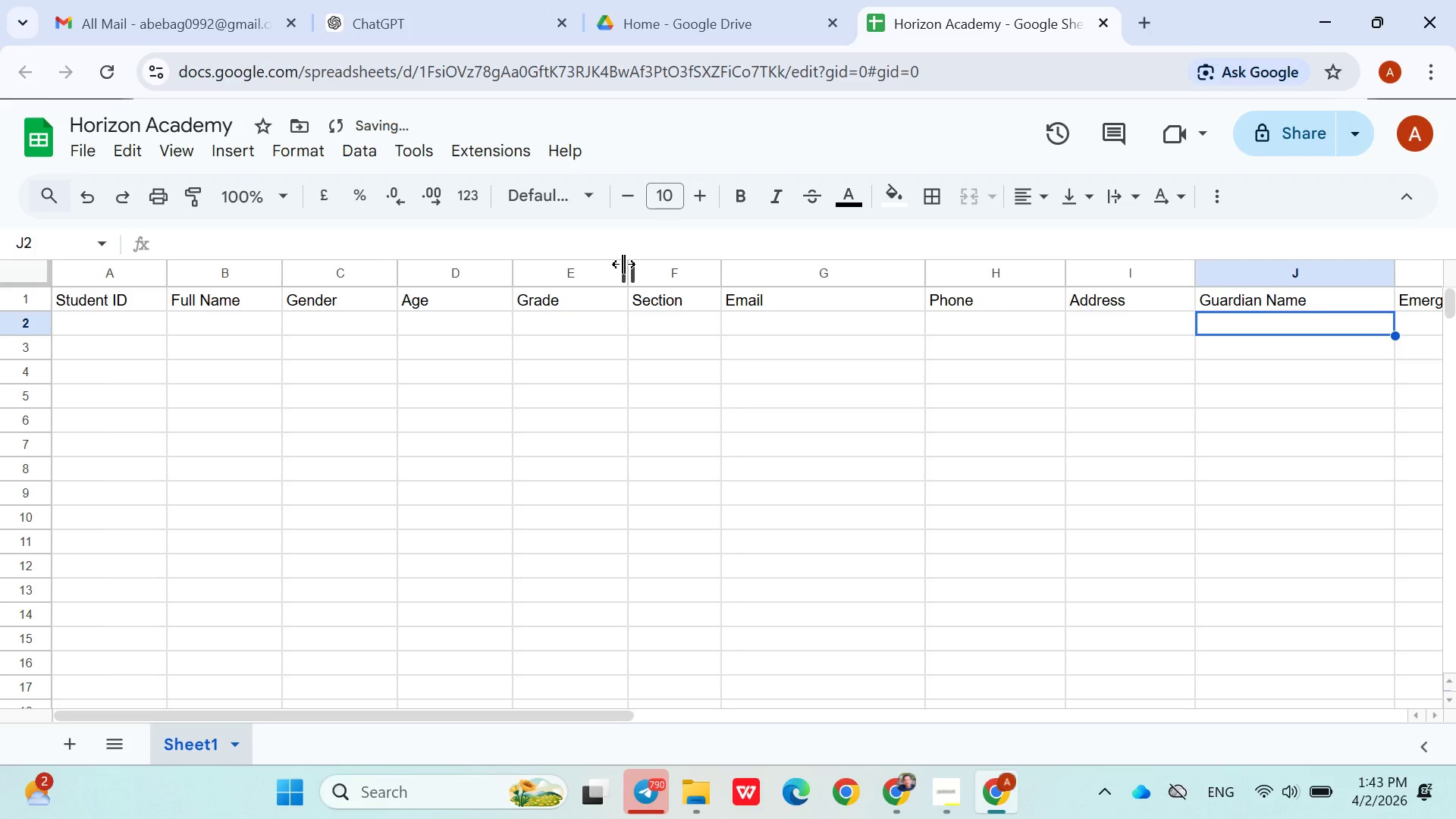 
left_click_drag(start_coordinate=[623, 264], to_coordinate=[590, 271])
 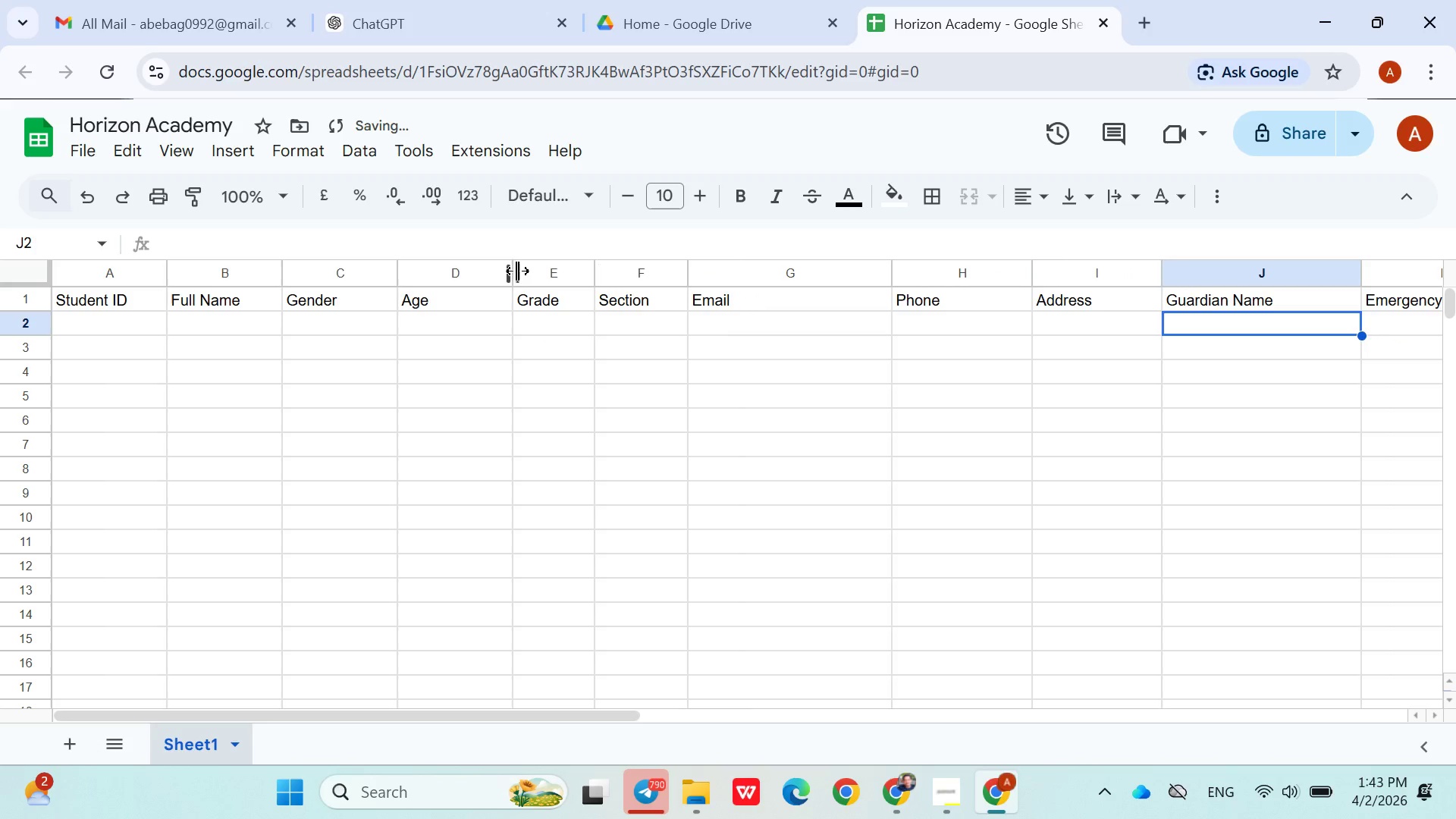 
left_click_drag(start_coordinate=[513, 271], to_coordinate=[479, 273])
 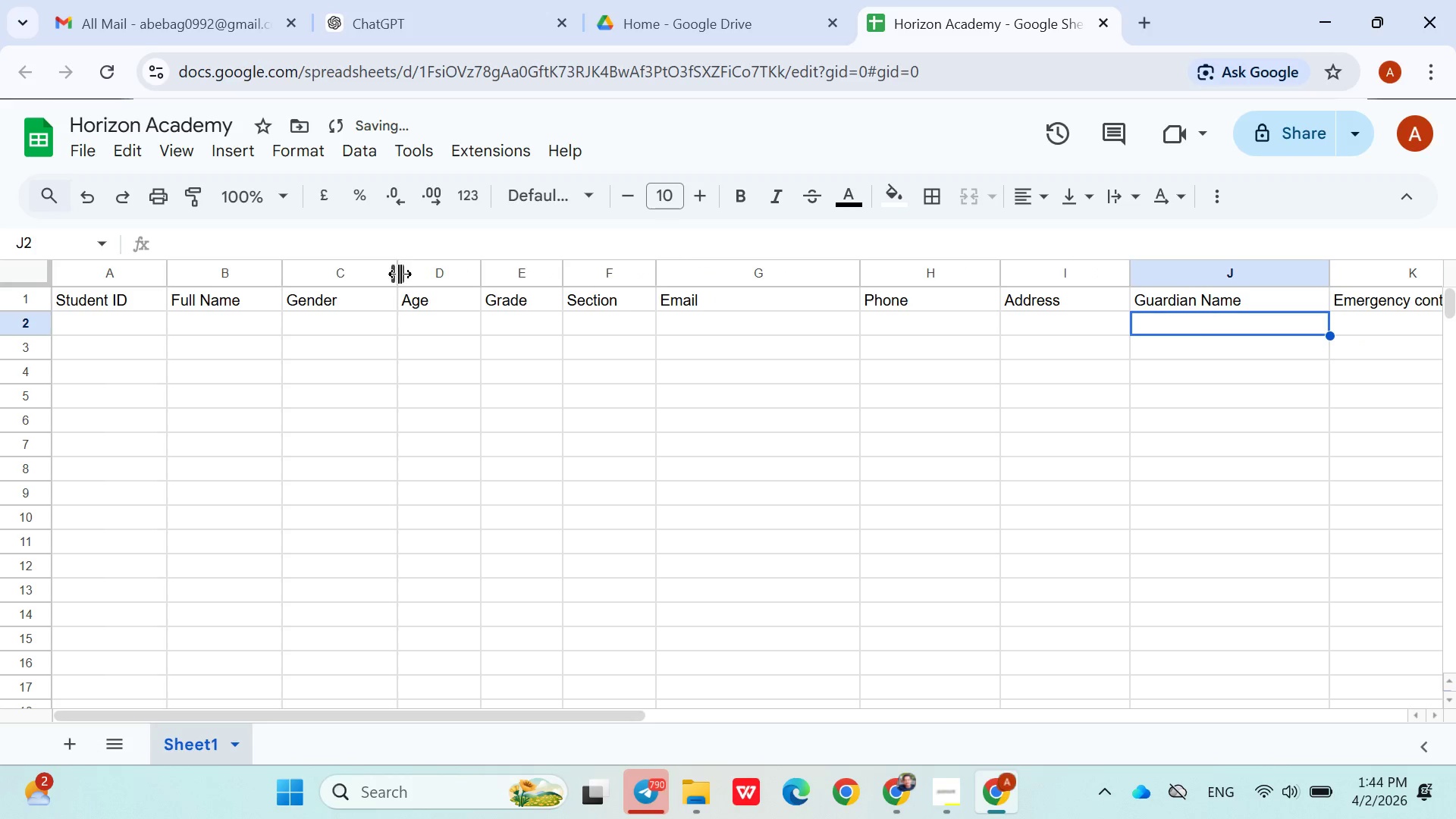 
left_click_drag(start_coordinate=[399, 274], to_coordinate=[357, 271])
 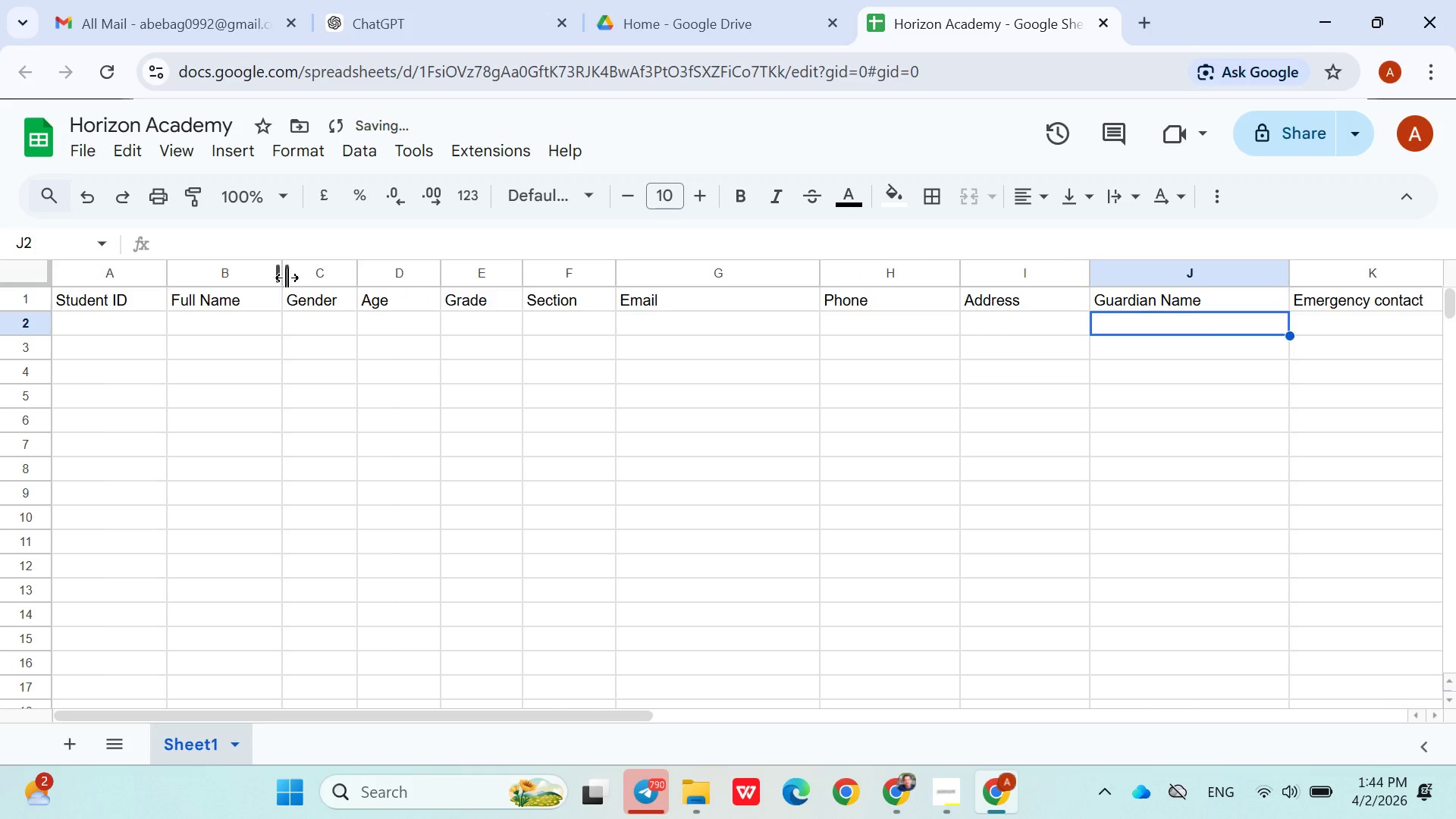 
left_click_drag(start_coordinate=[282, 278], to_coordinate=[364, 268])
 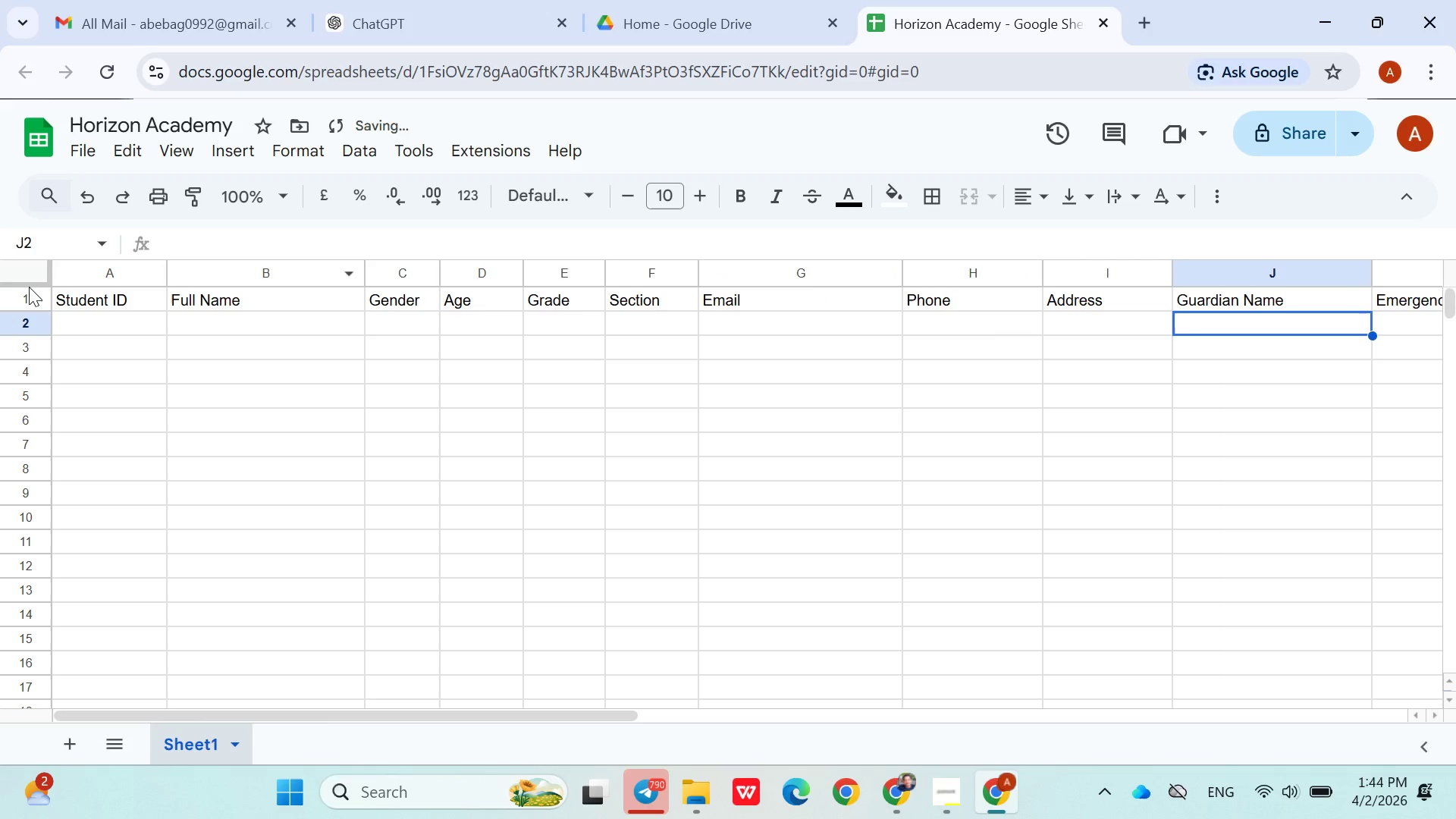 
left_click([27, 290])
 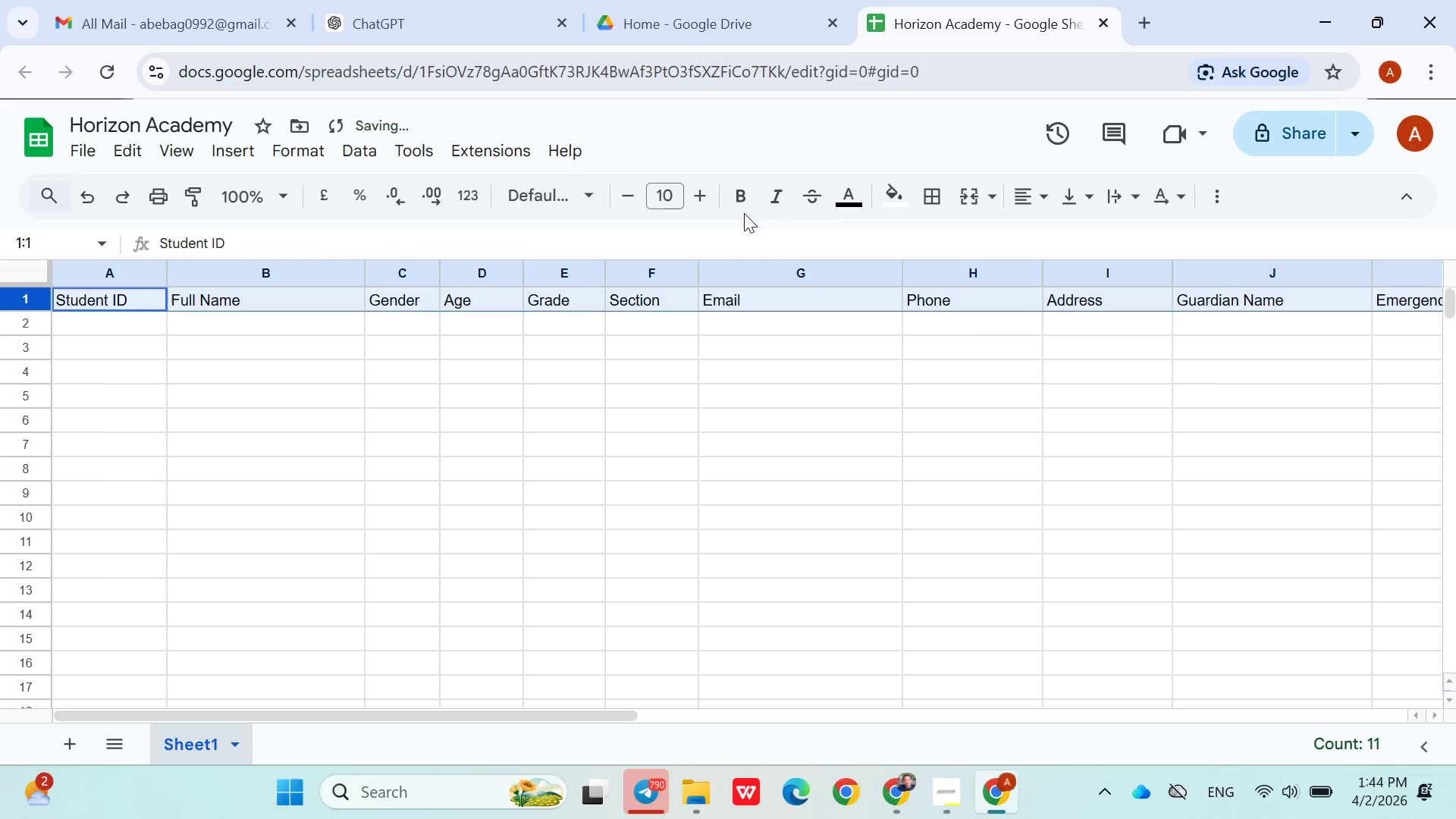 
left_click([745, 209])
 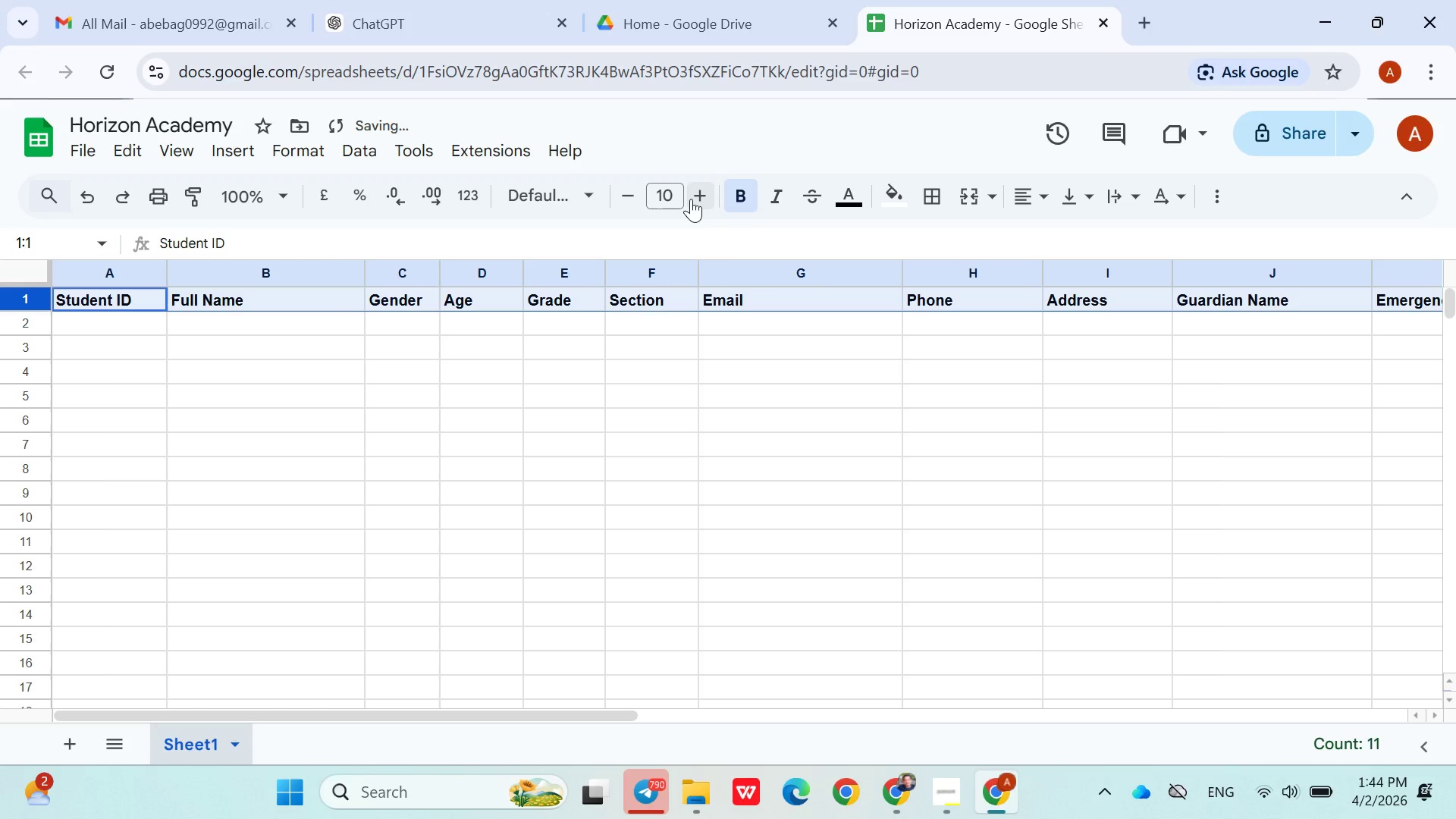 
left_click([691, 199])
 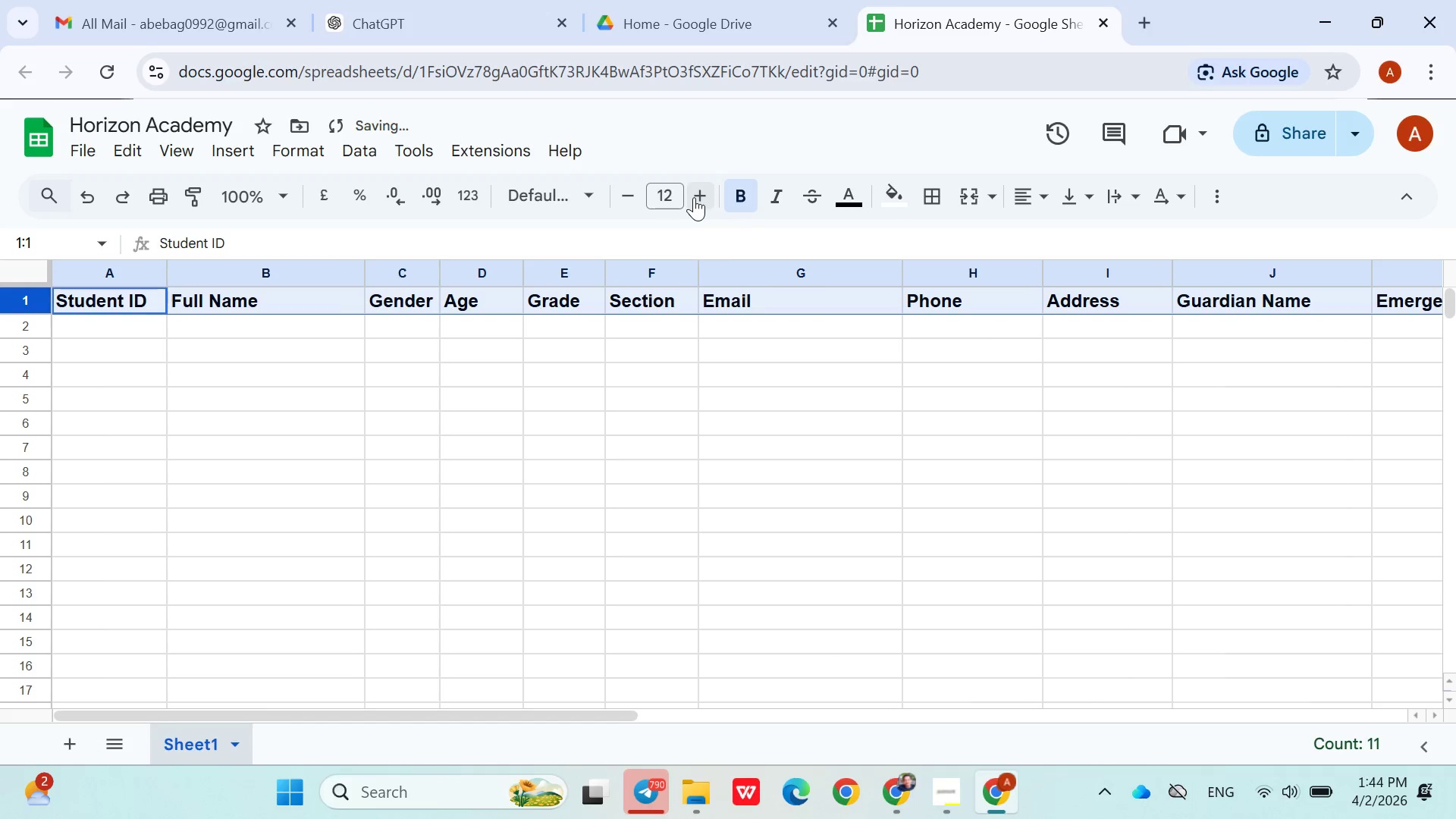 
triple_click([694, 197])
 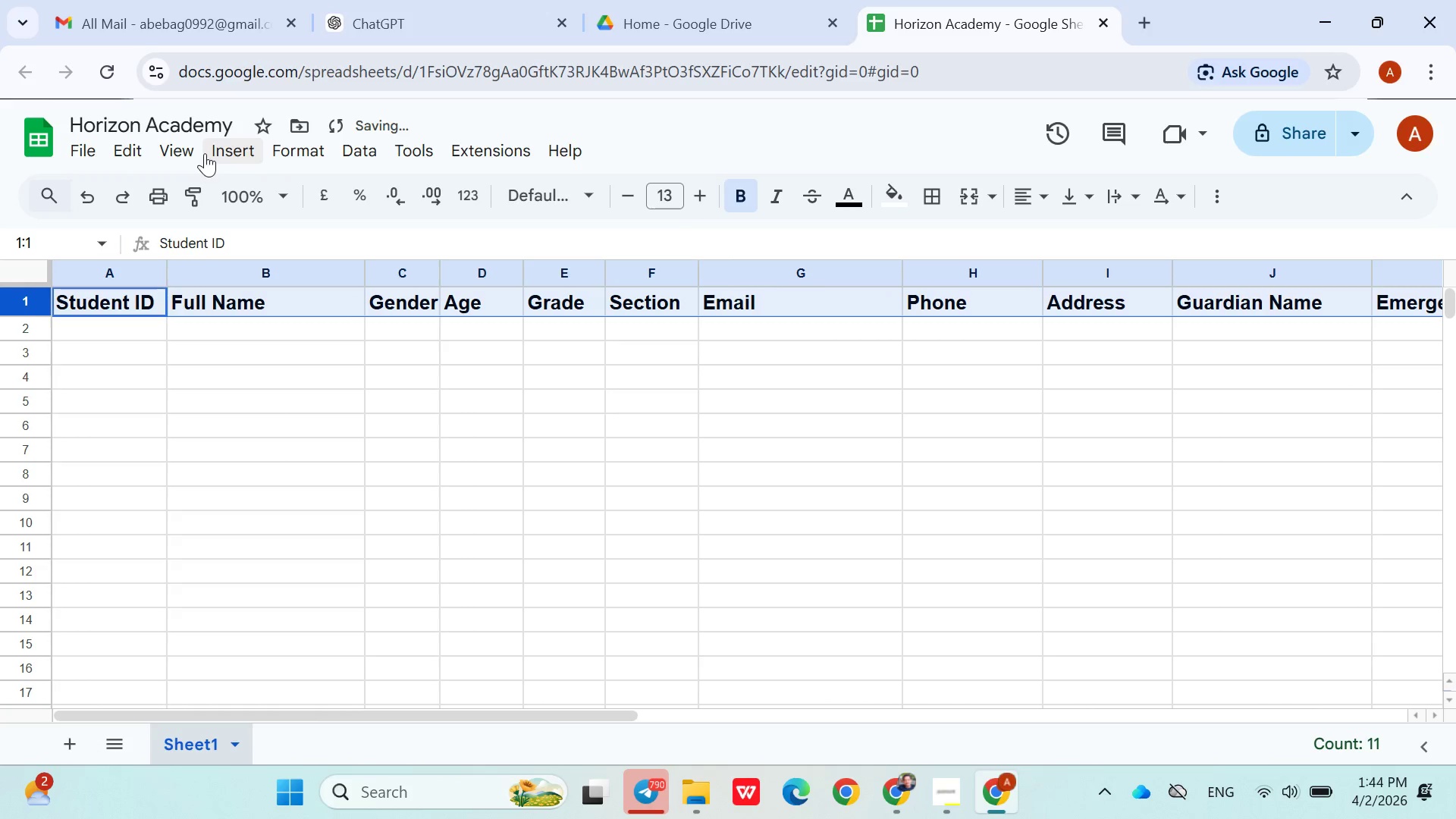 
left_click([202, 150])
 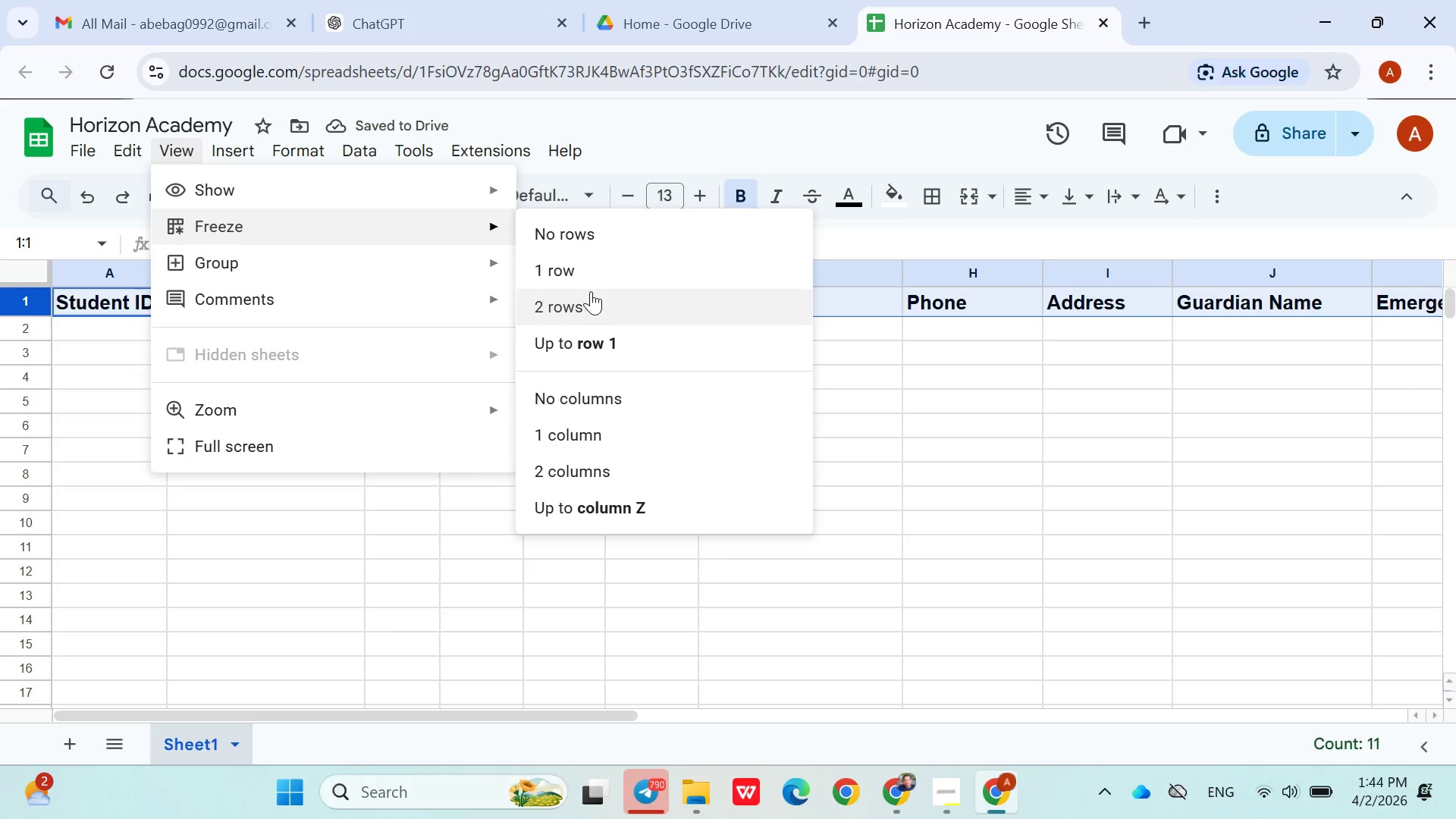 
wait(6.5)
 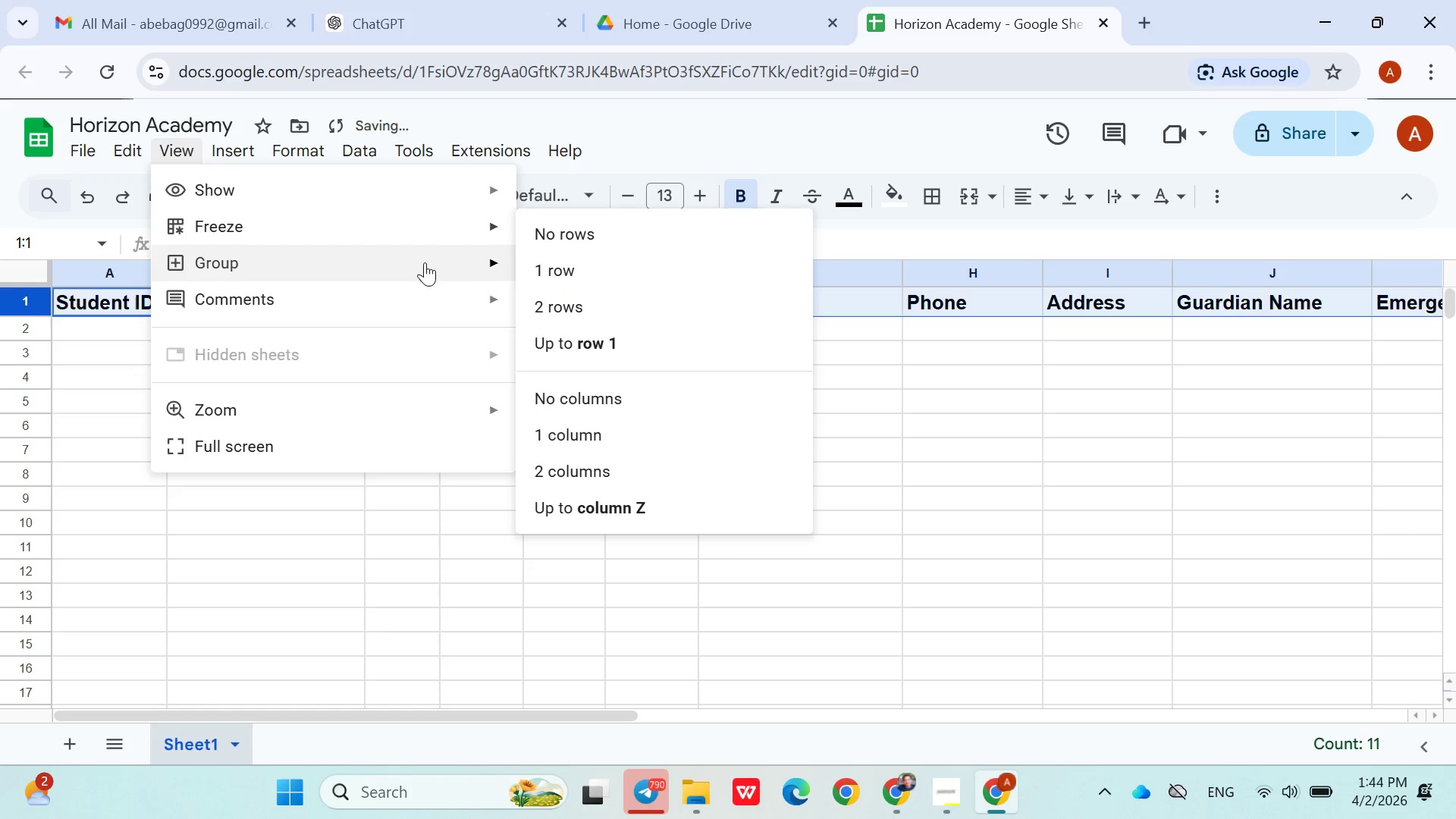 
left_click([586, 281])
 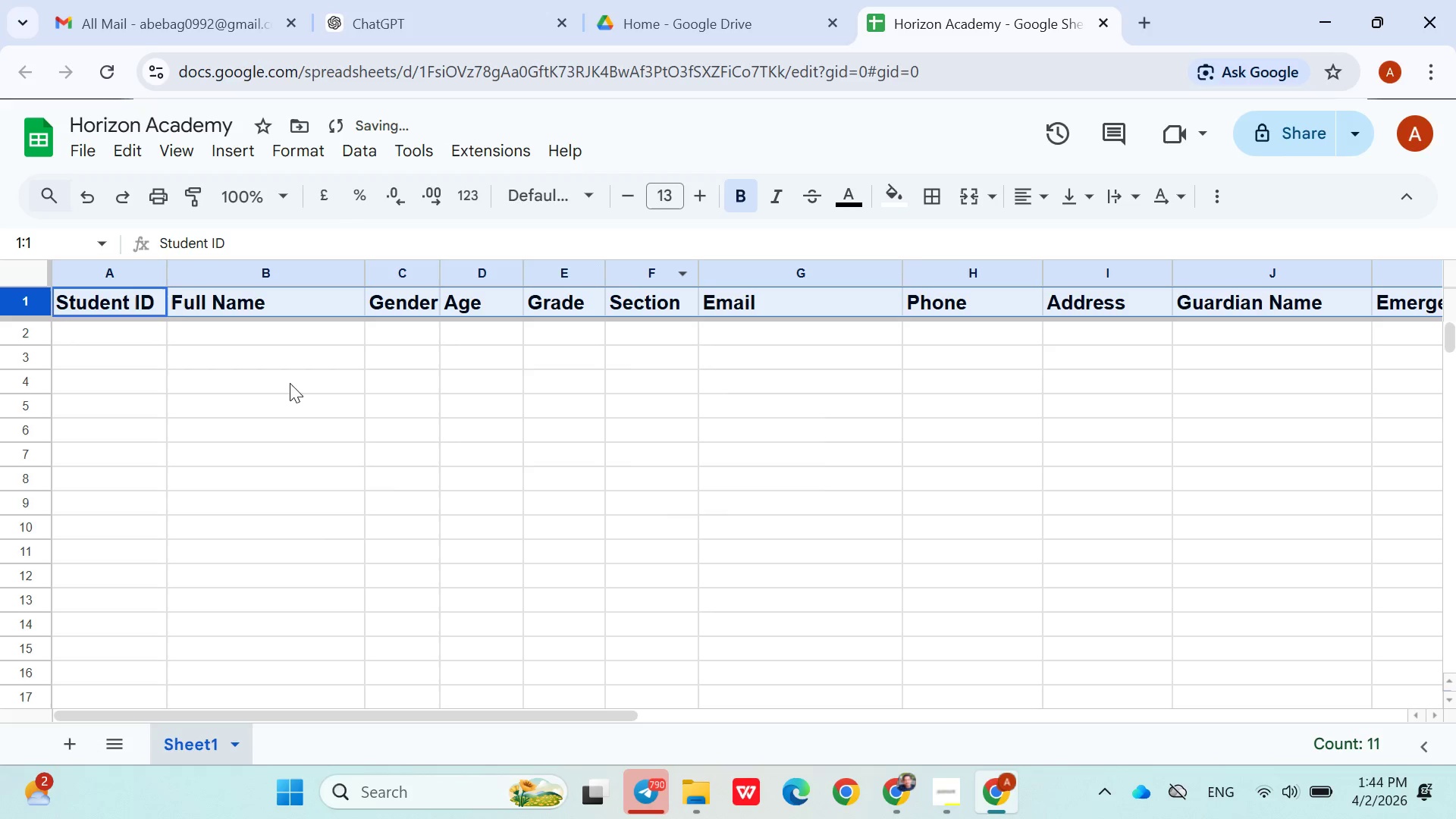 
scroll: coordinate [275, 452], scroll_direction: down, amount: 3.0
 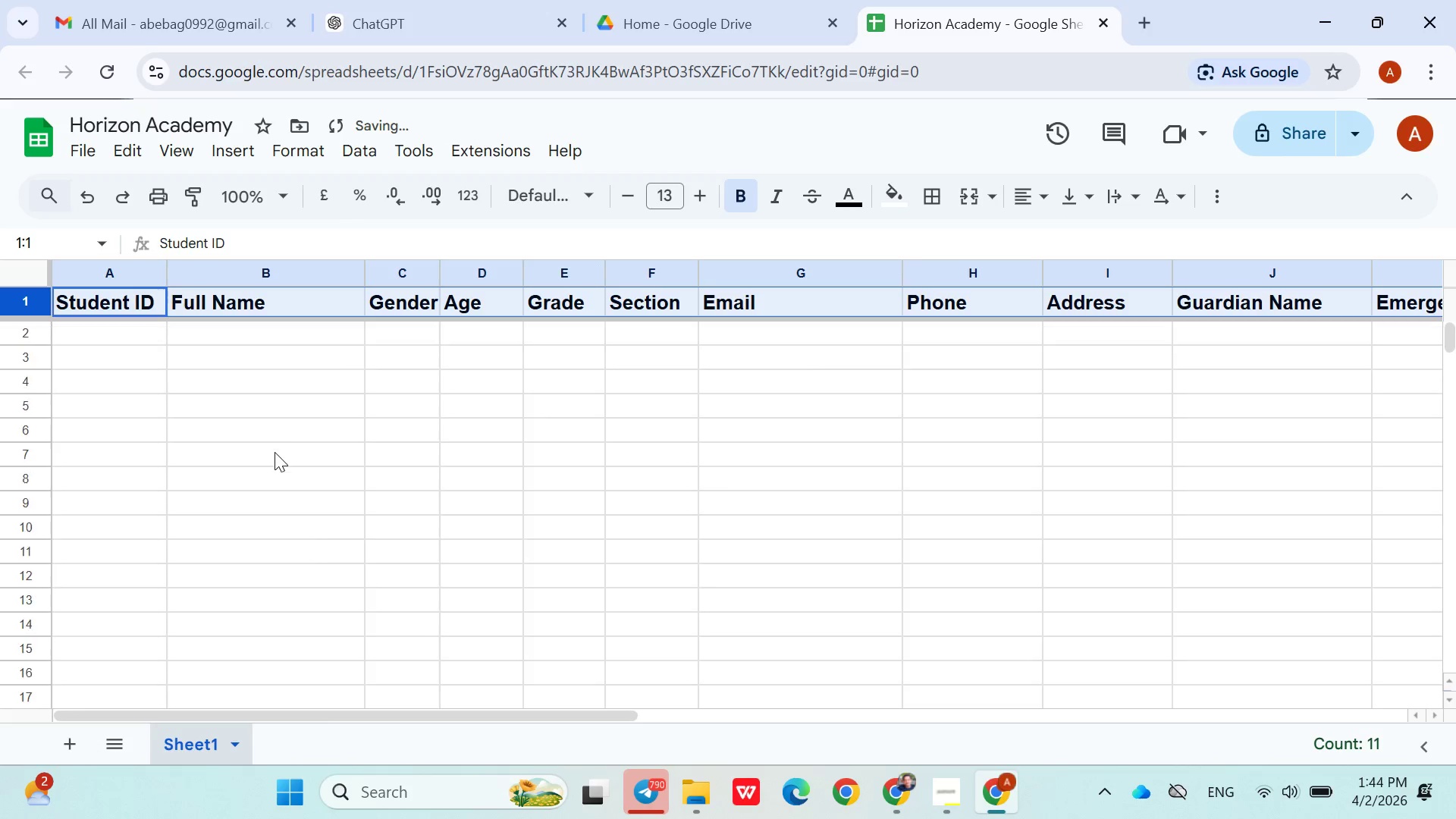 
scroll: coordinate [275, 452], scroll_direction: up, amount: 11.0
 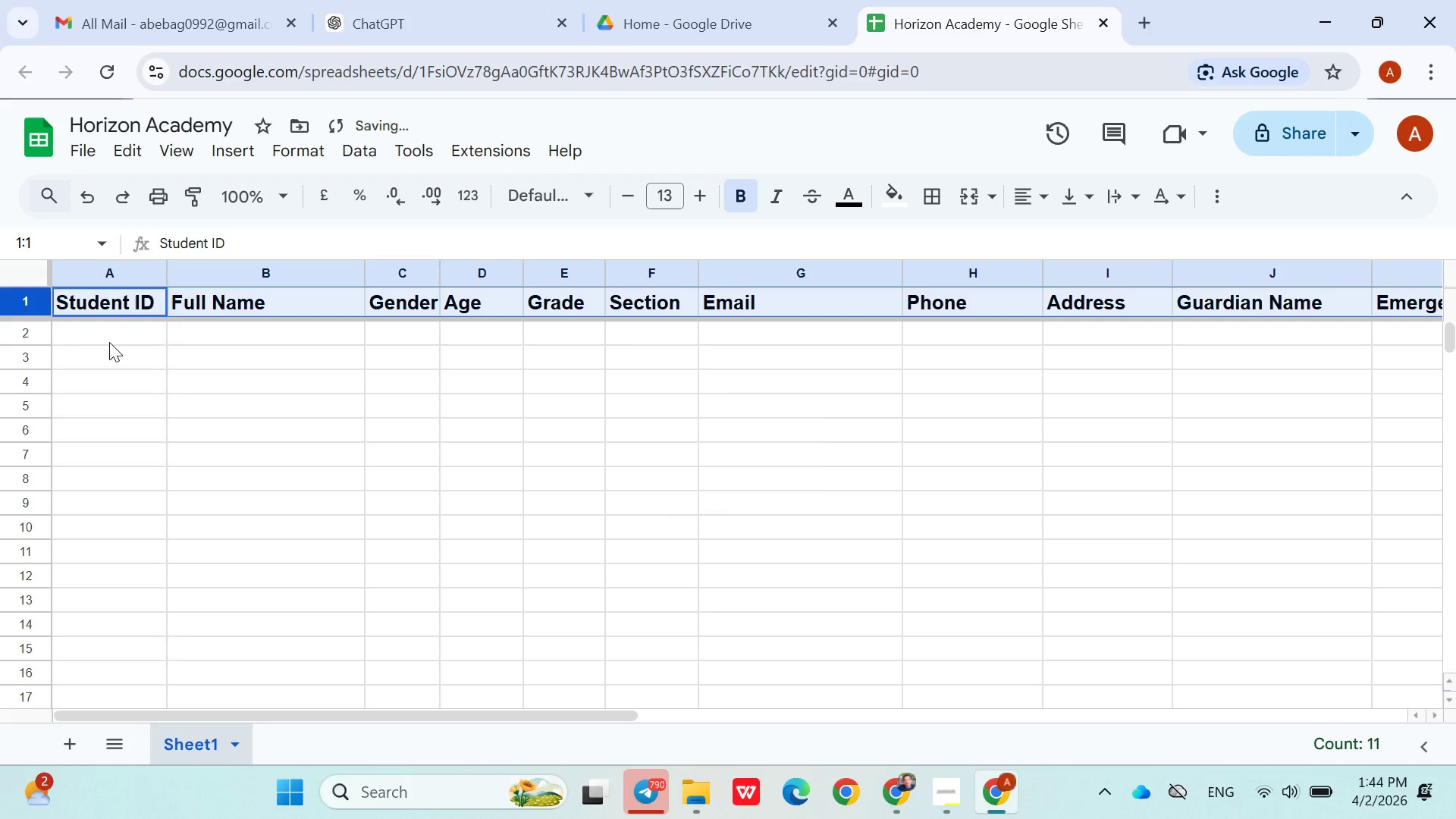 
left_click([109, 342])
 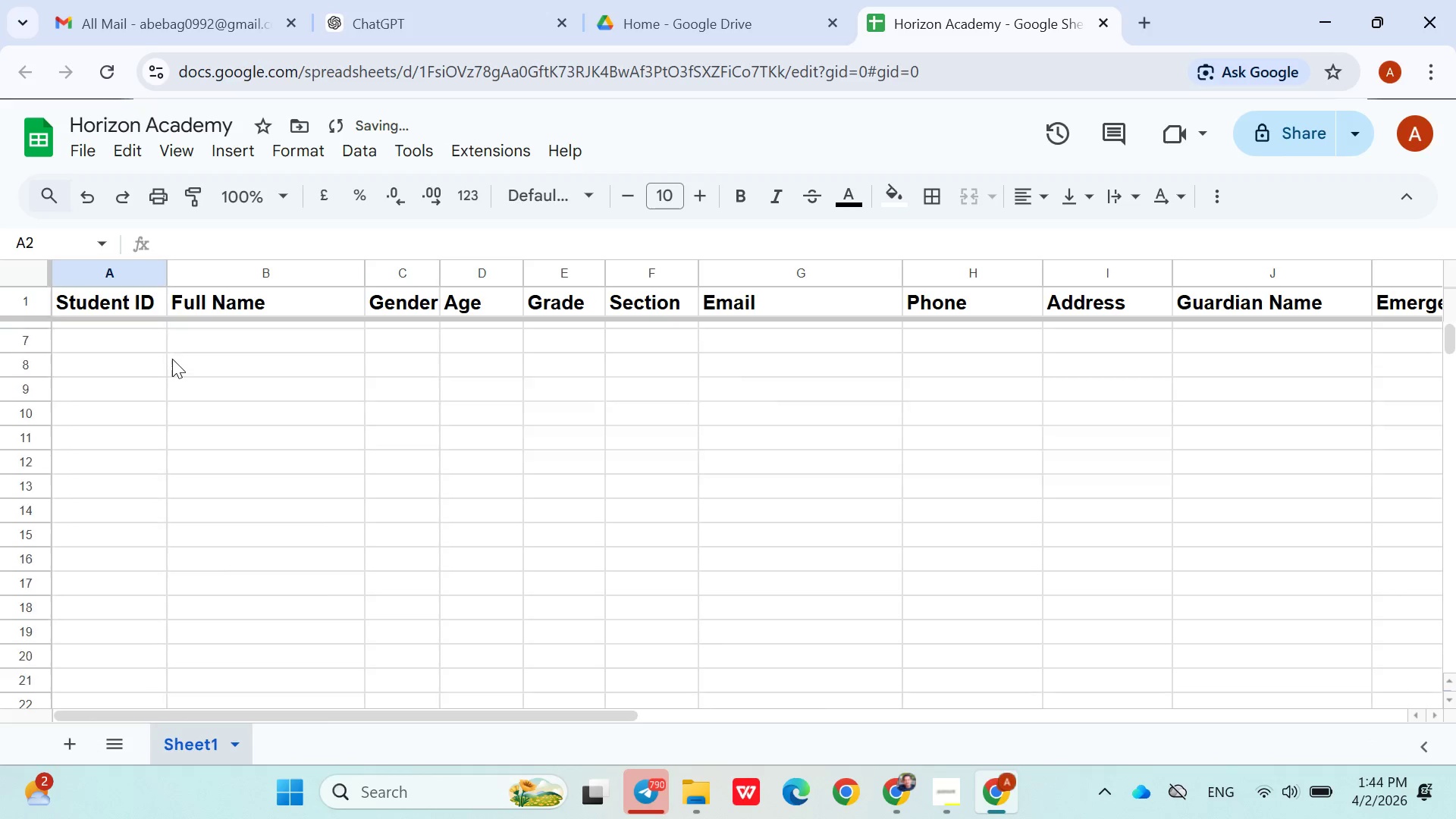 
scroll: coordinate [241, 485], scroll_direction: up, amount: 2.0
 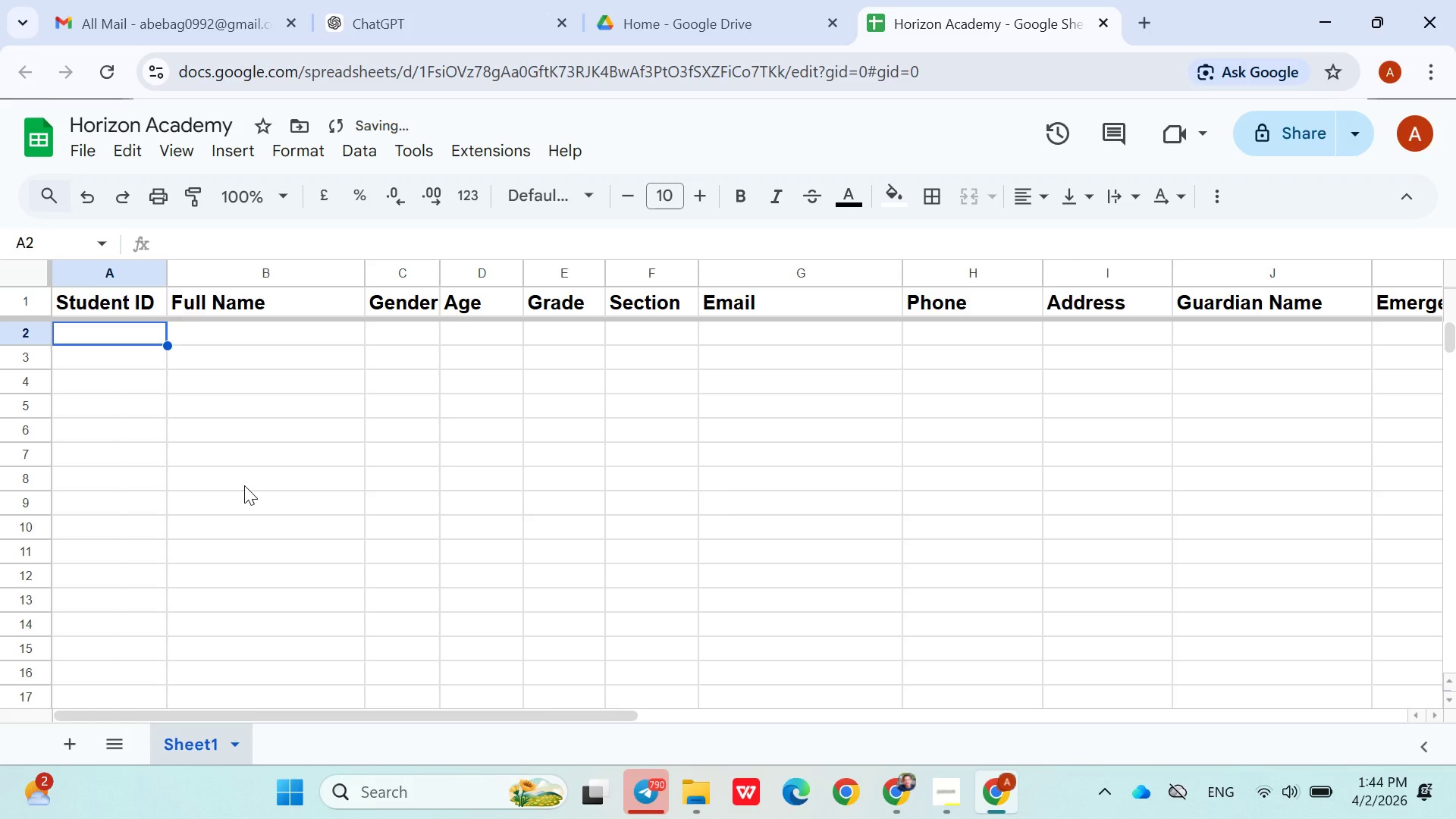 
wait(14.43)
 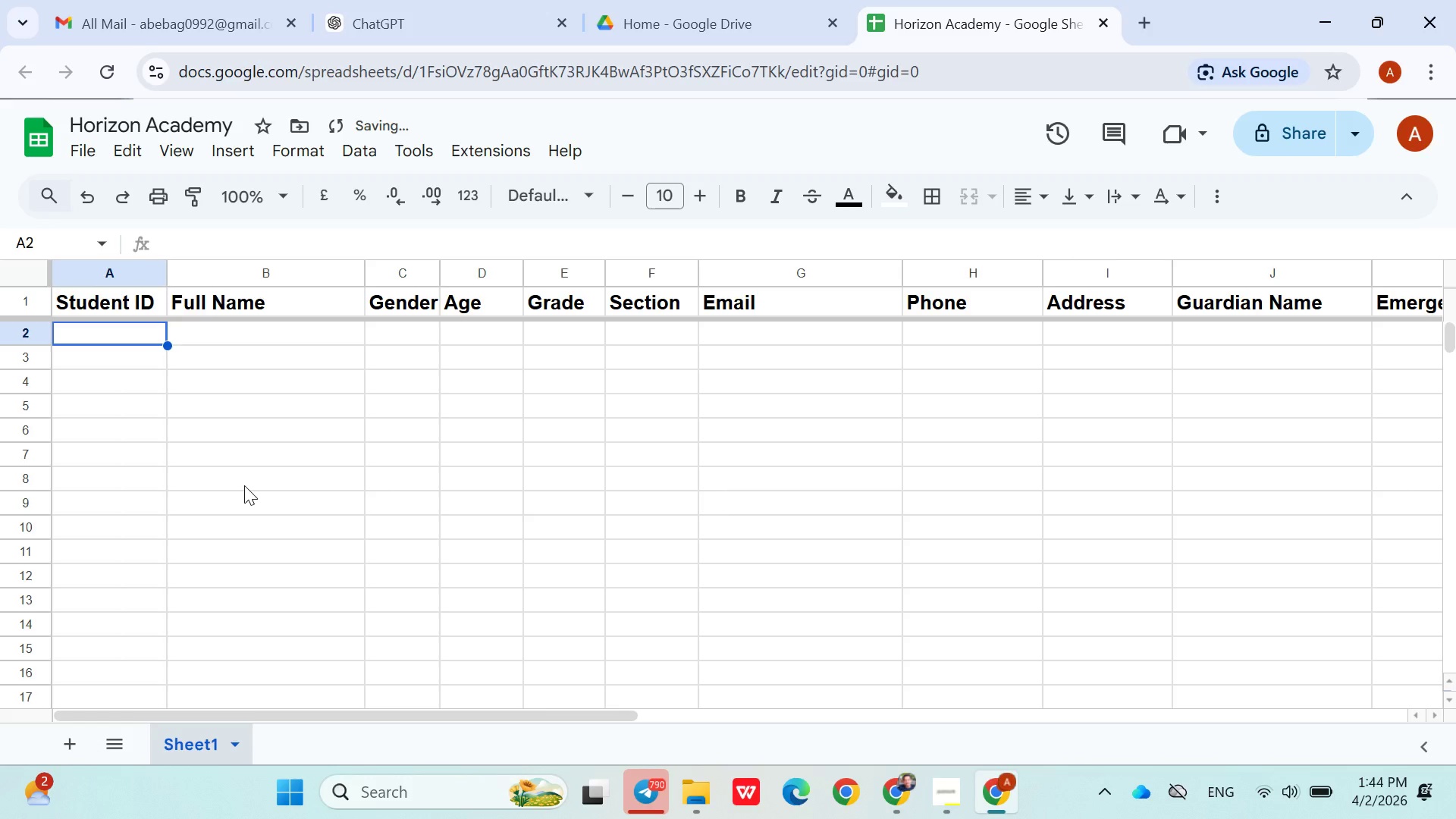 
double_click([116, 337])
 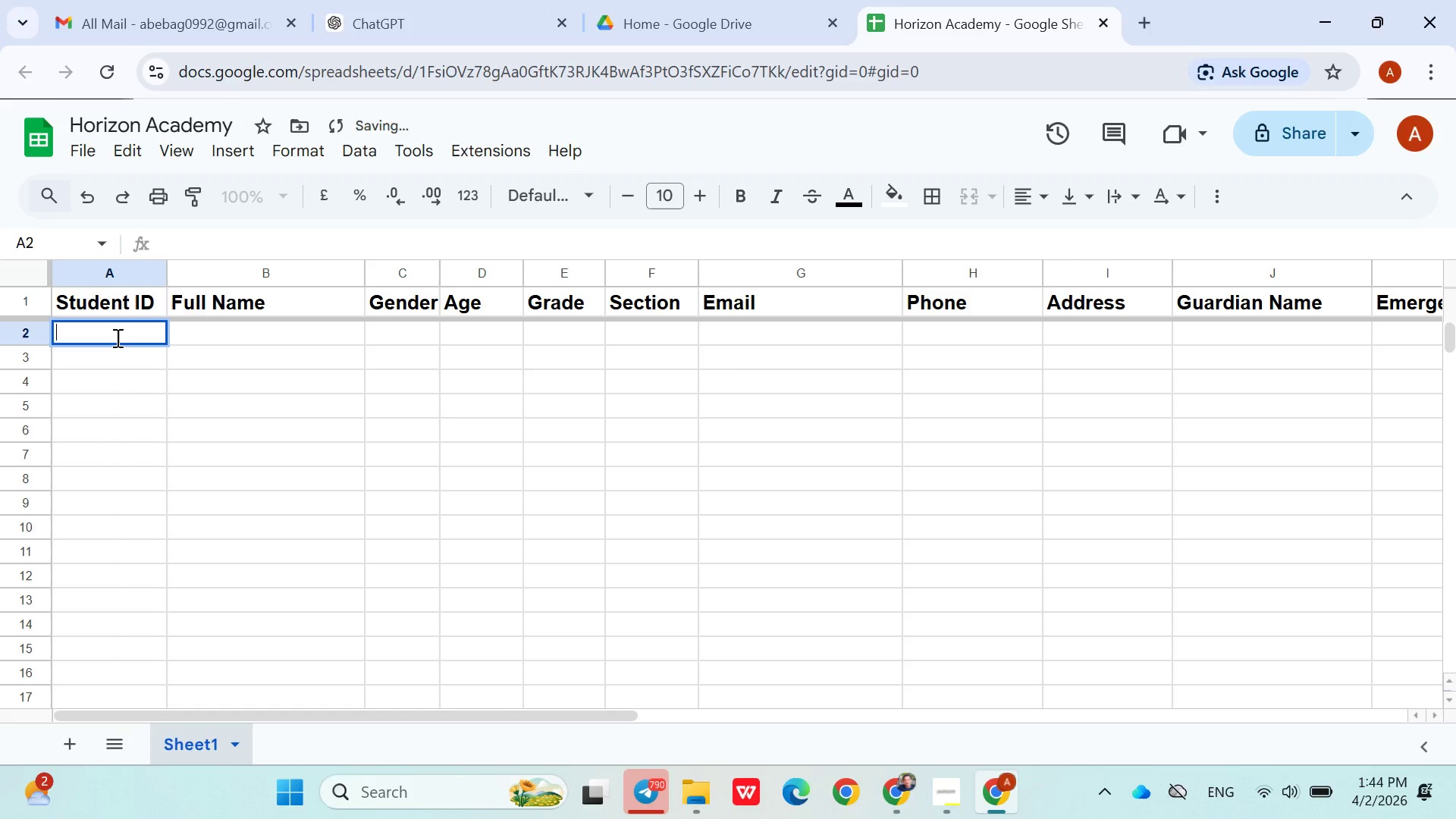 
key(Meta+V)
 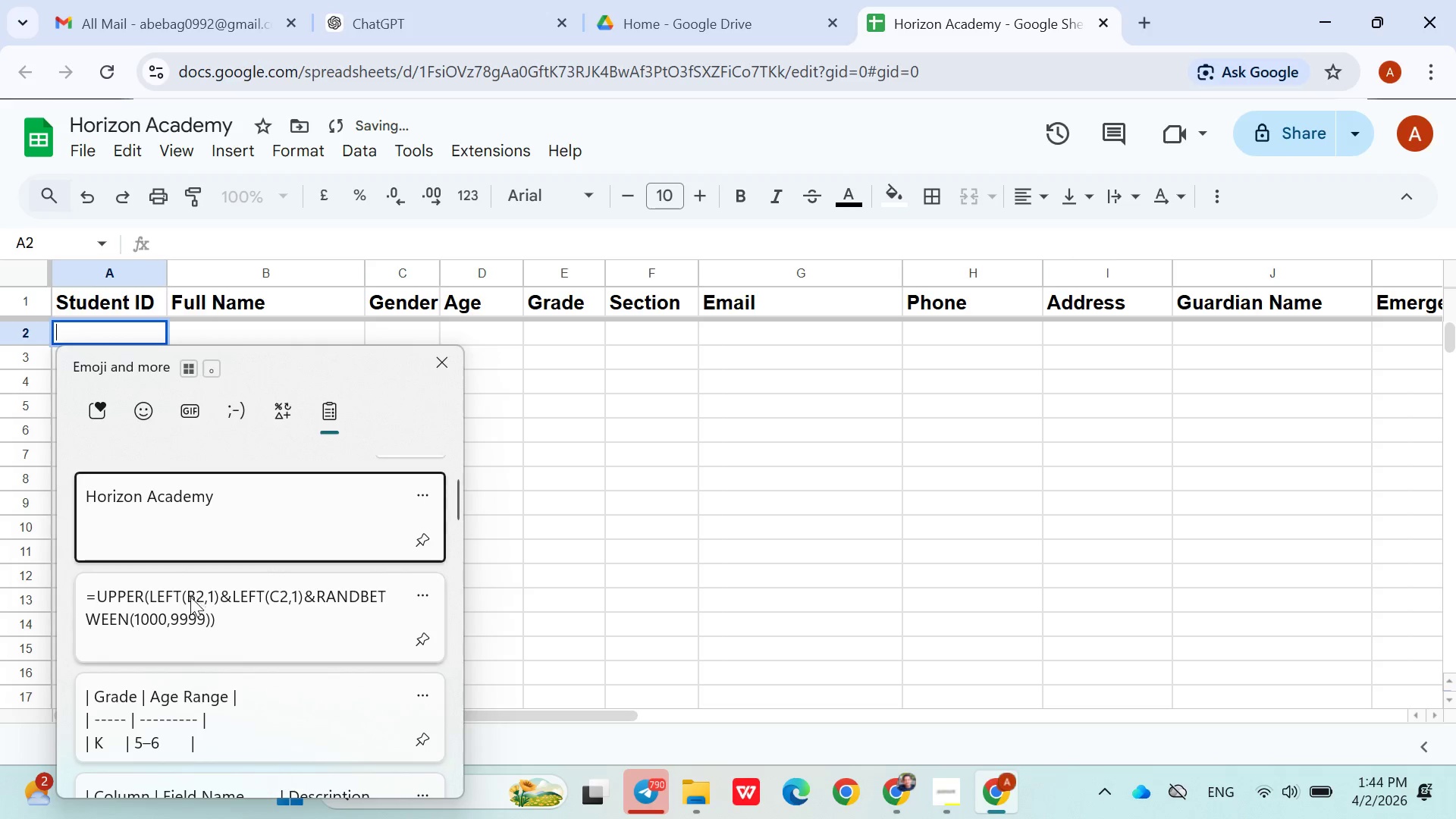 
left_click([215, 614])
 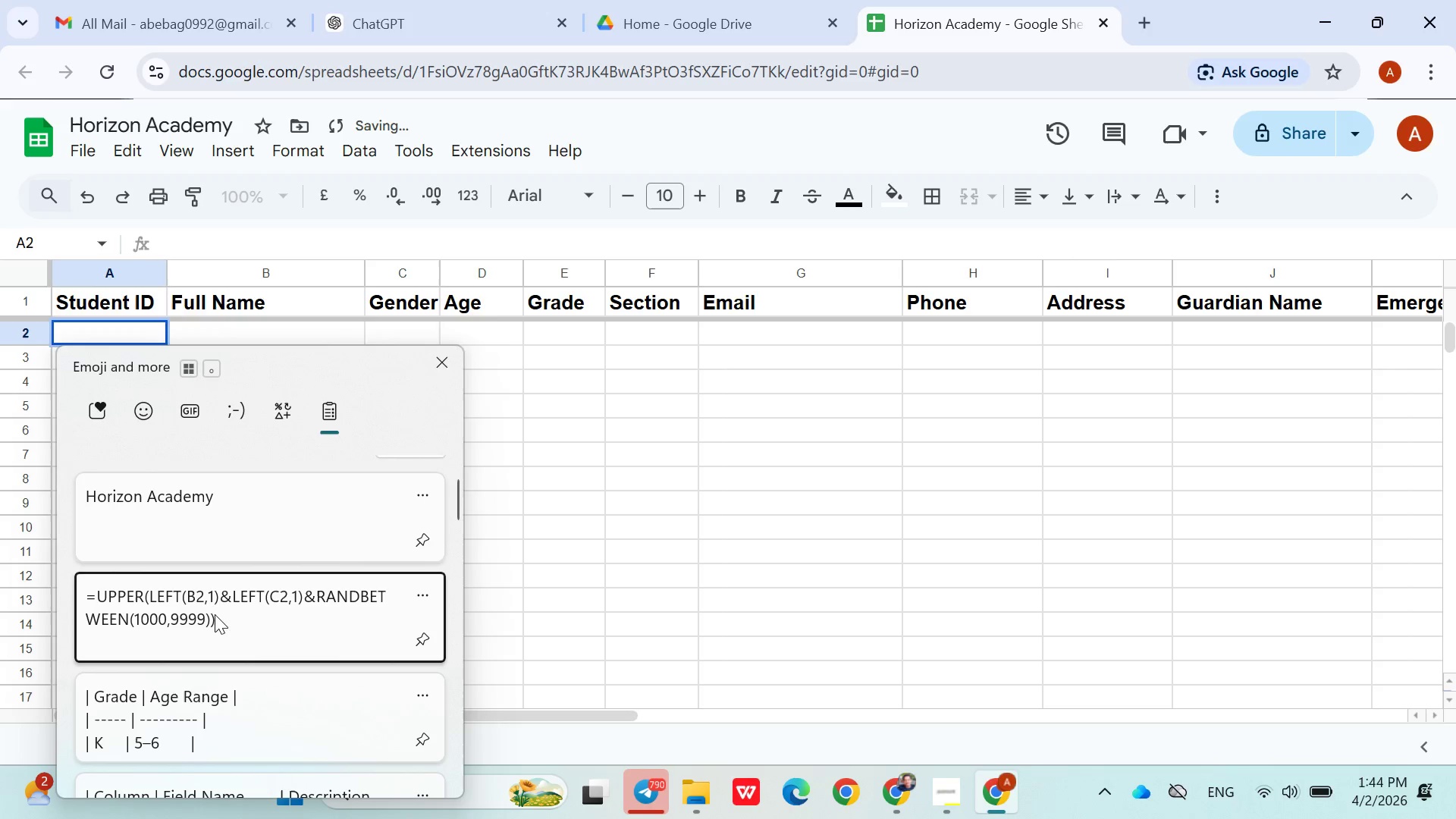 
key(Control+ControlLeft)
 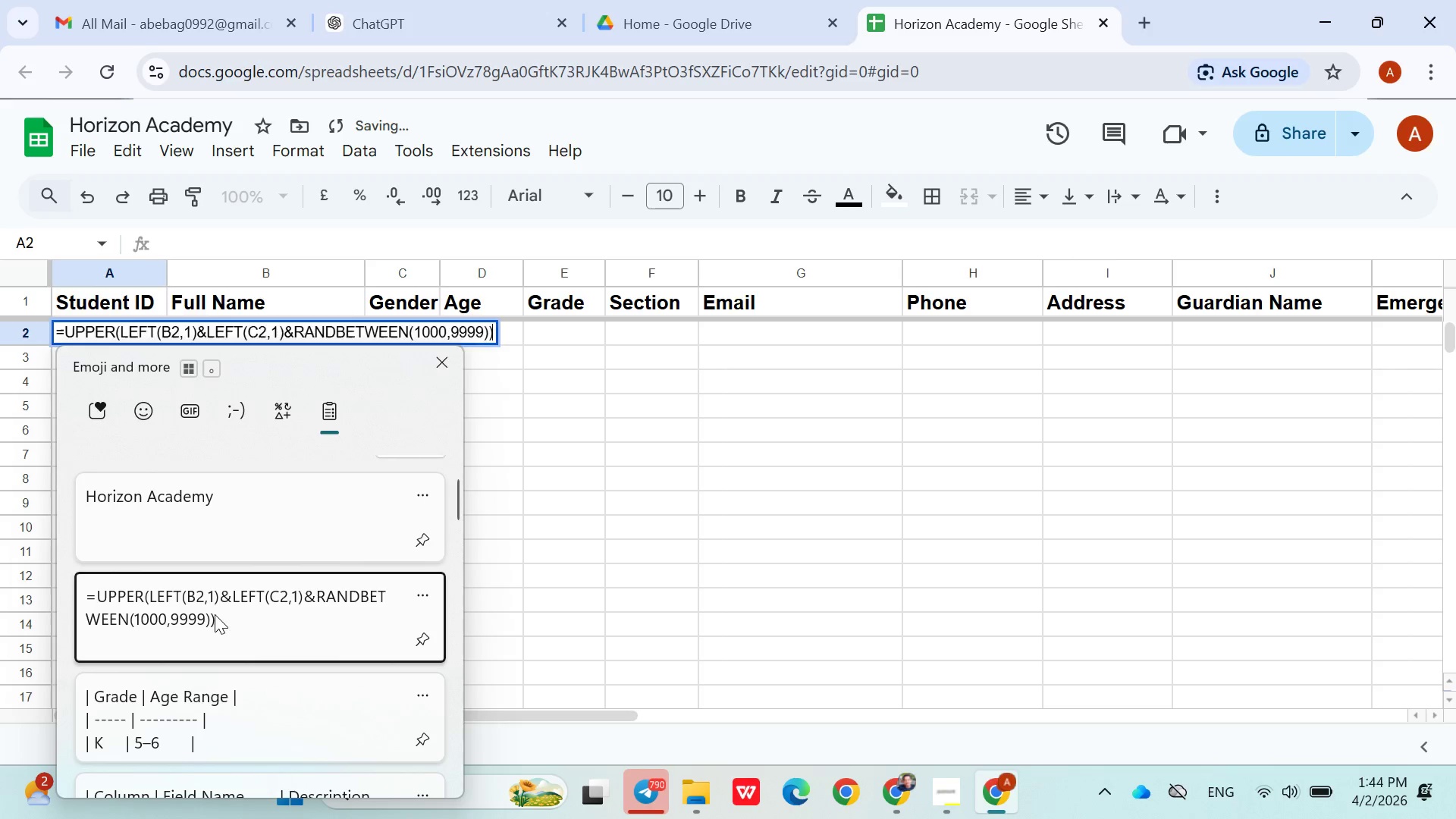 
key(Control+V)
 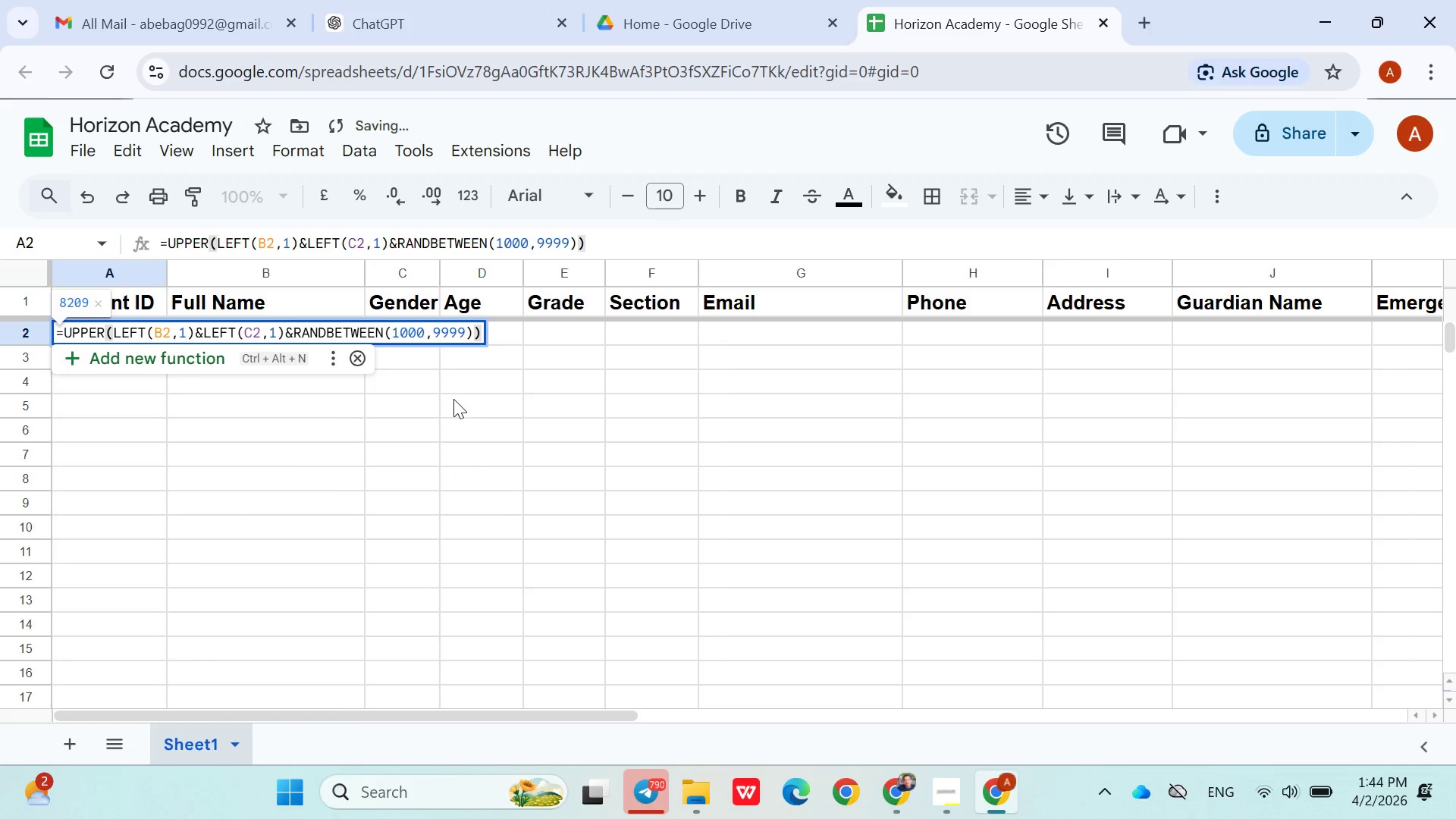 
key(Control+ArrowRight)
 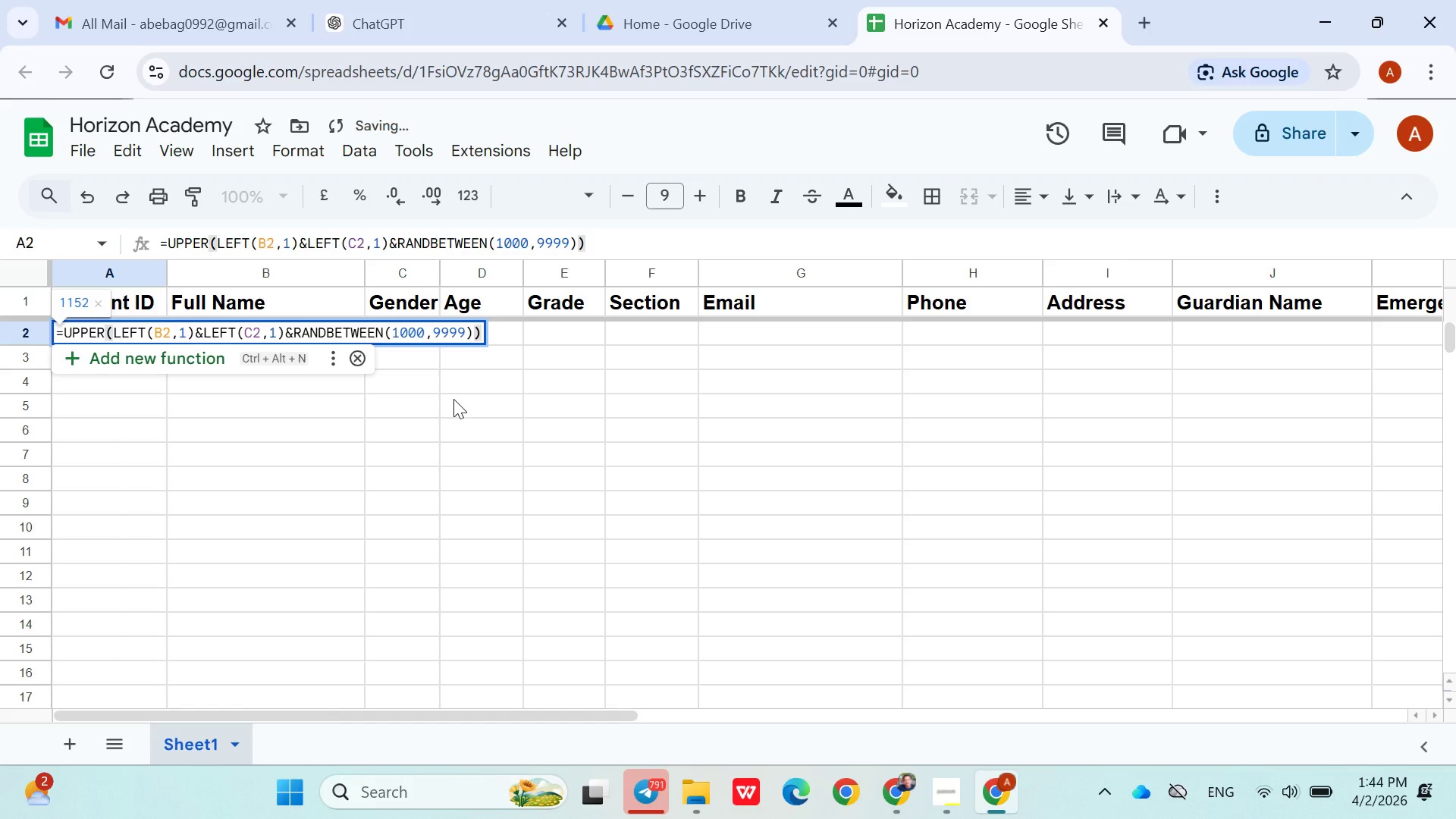 
key(Enter)
 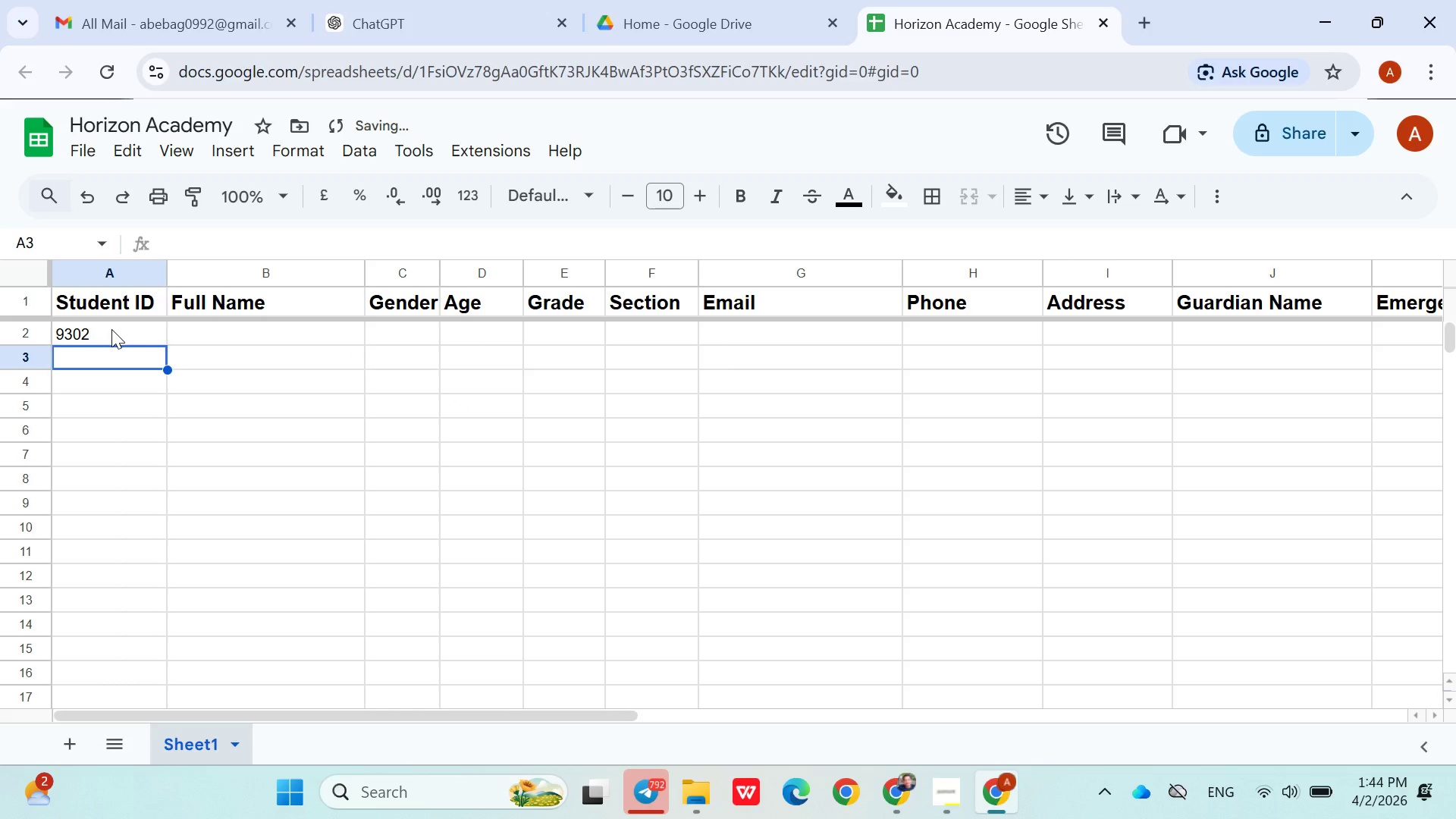 
left_click([111, 329])
 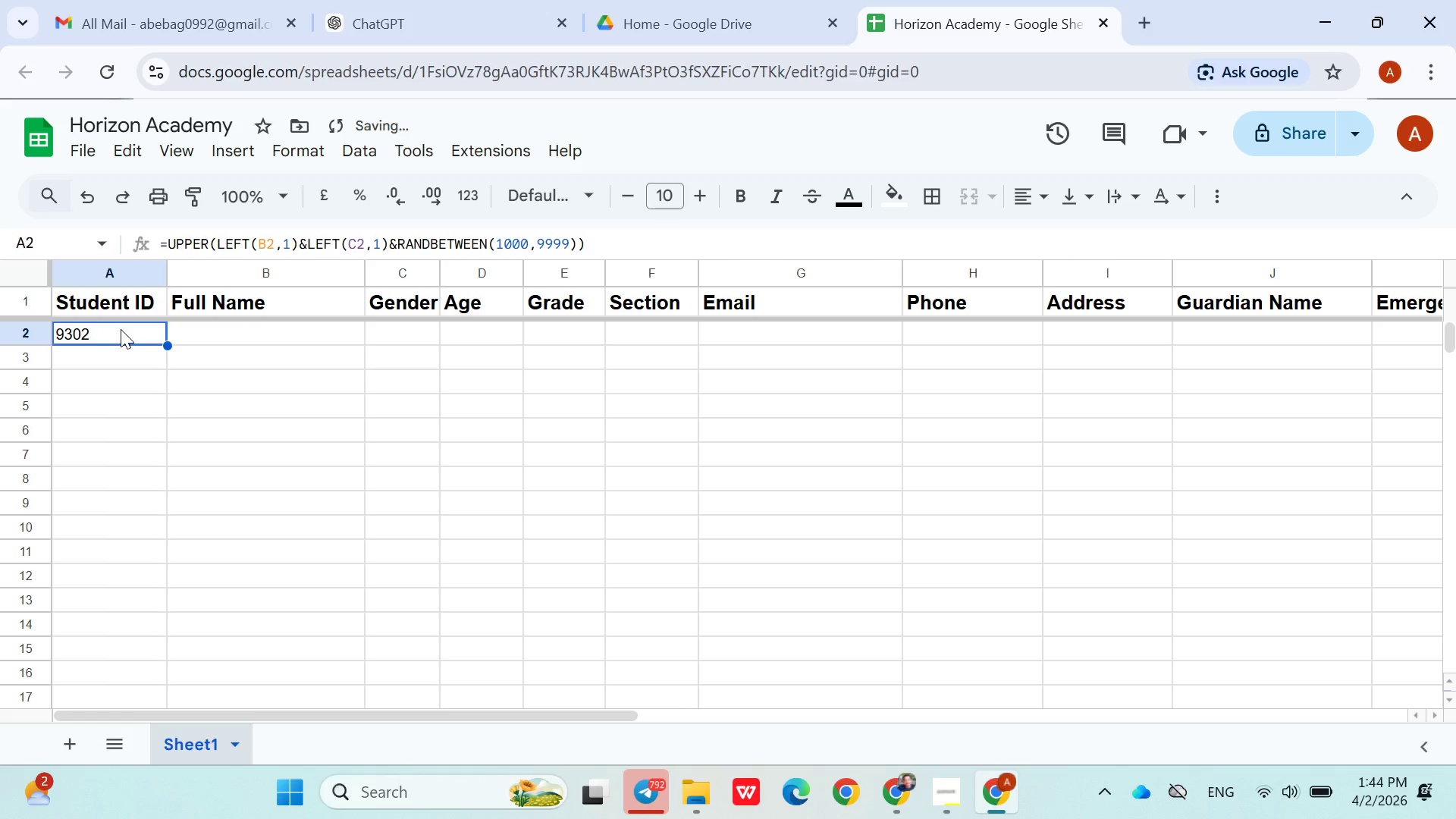 
left_click([121, 329])
 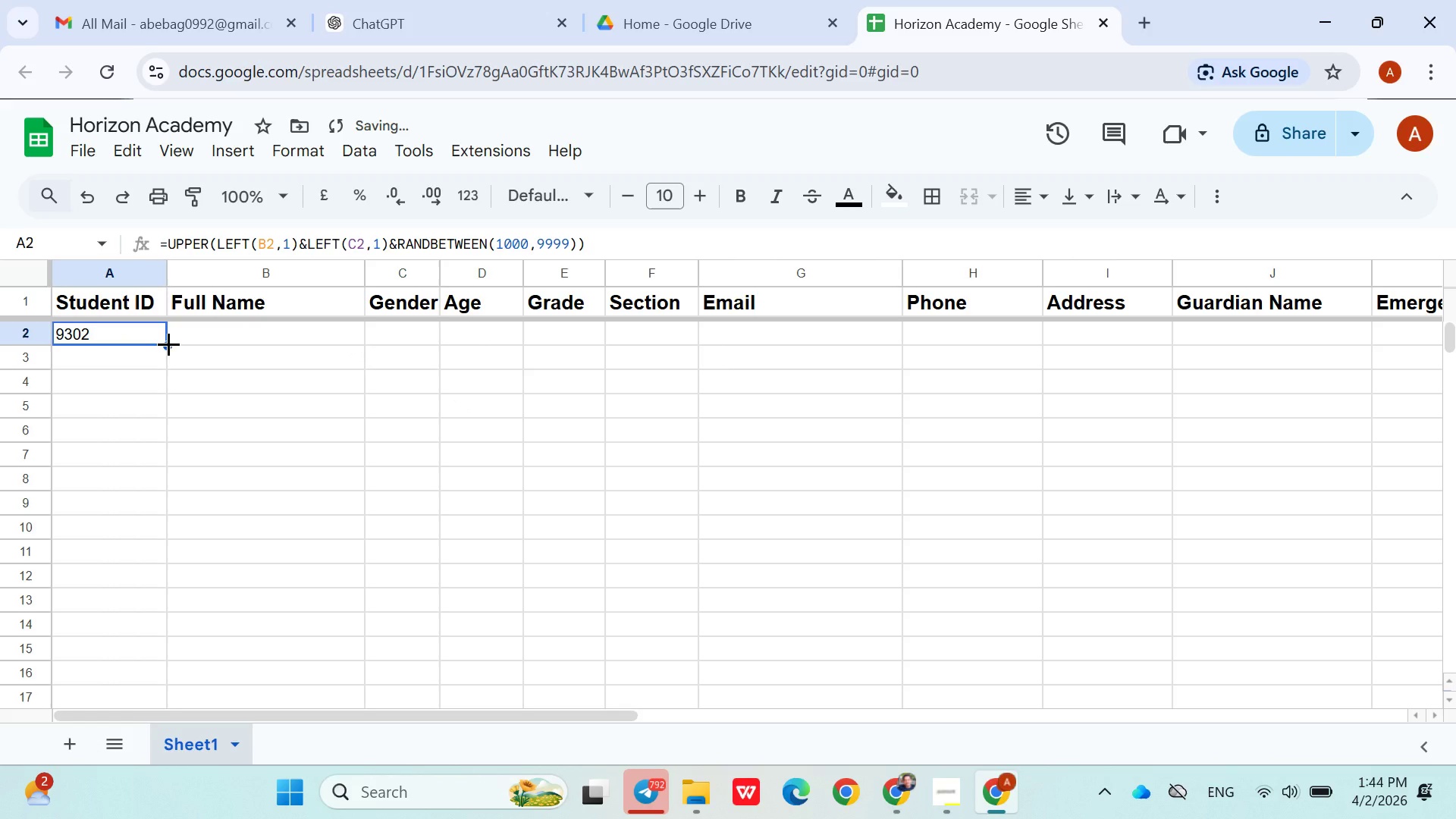 
left_click_drag(start_coordinate=[168, 344], to_coordinate=[130, 462])
 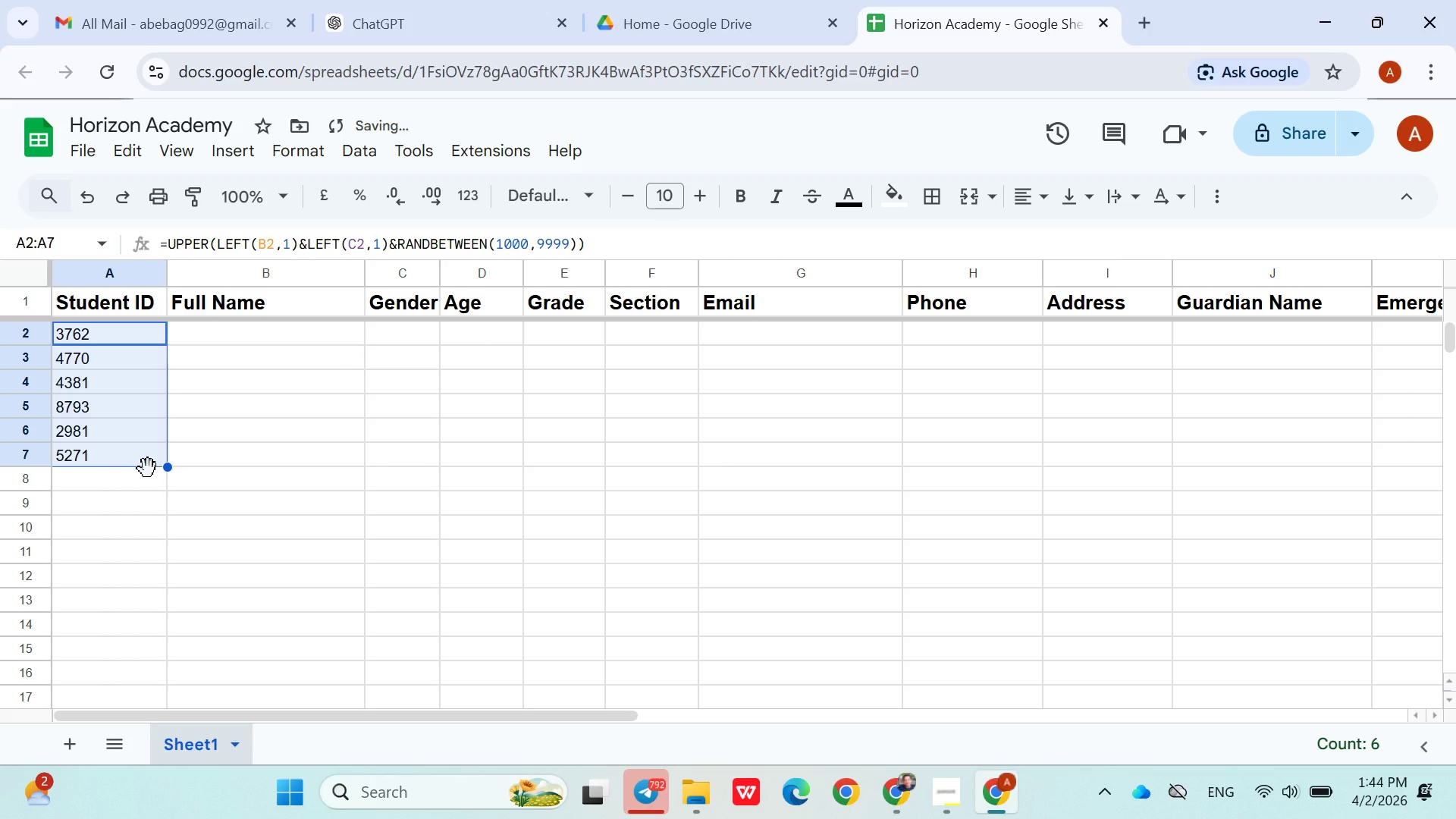 
key(Control+Z)
 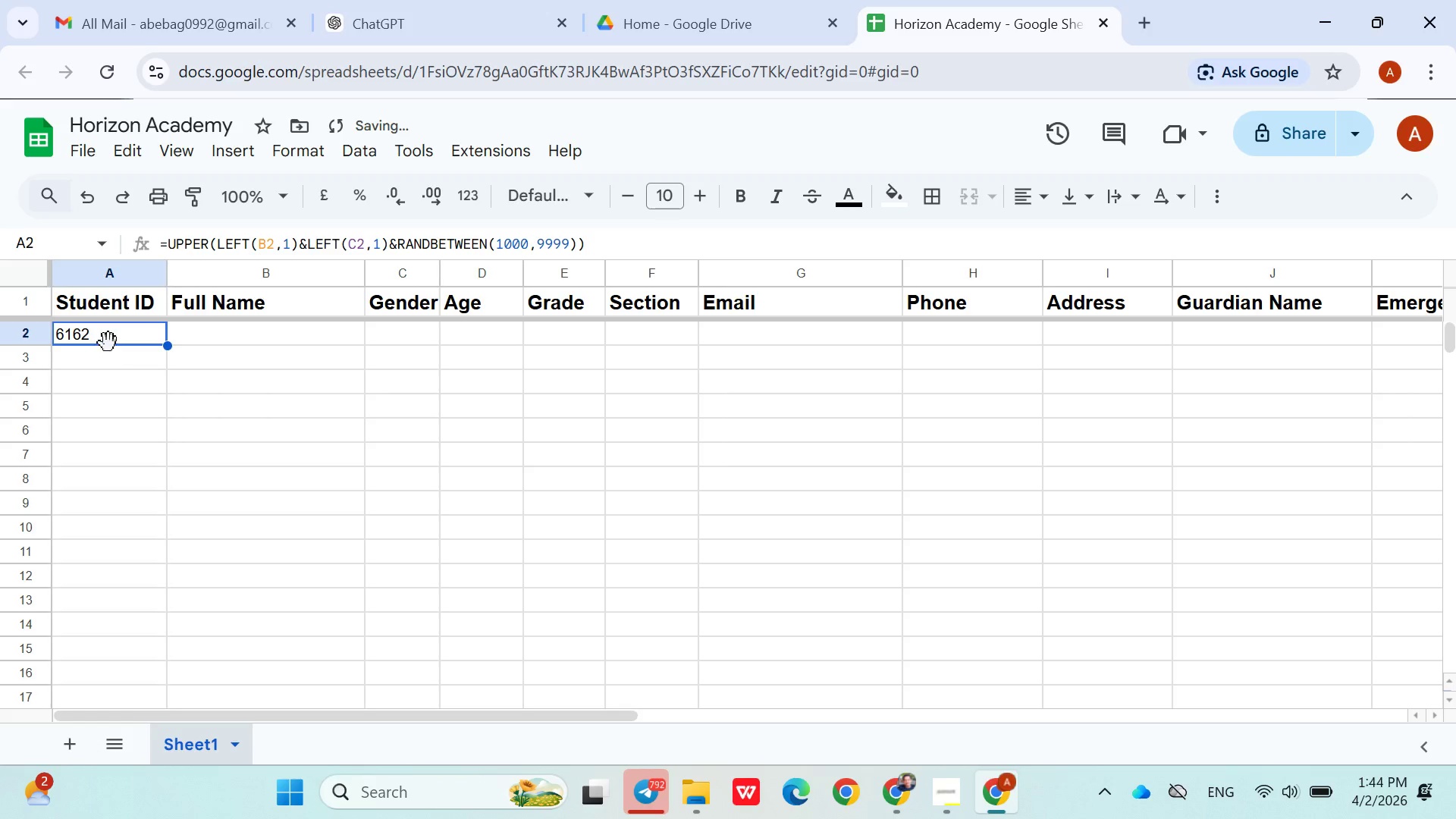 
double_click([105, 337])
 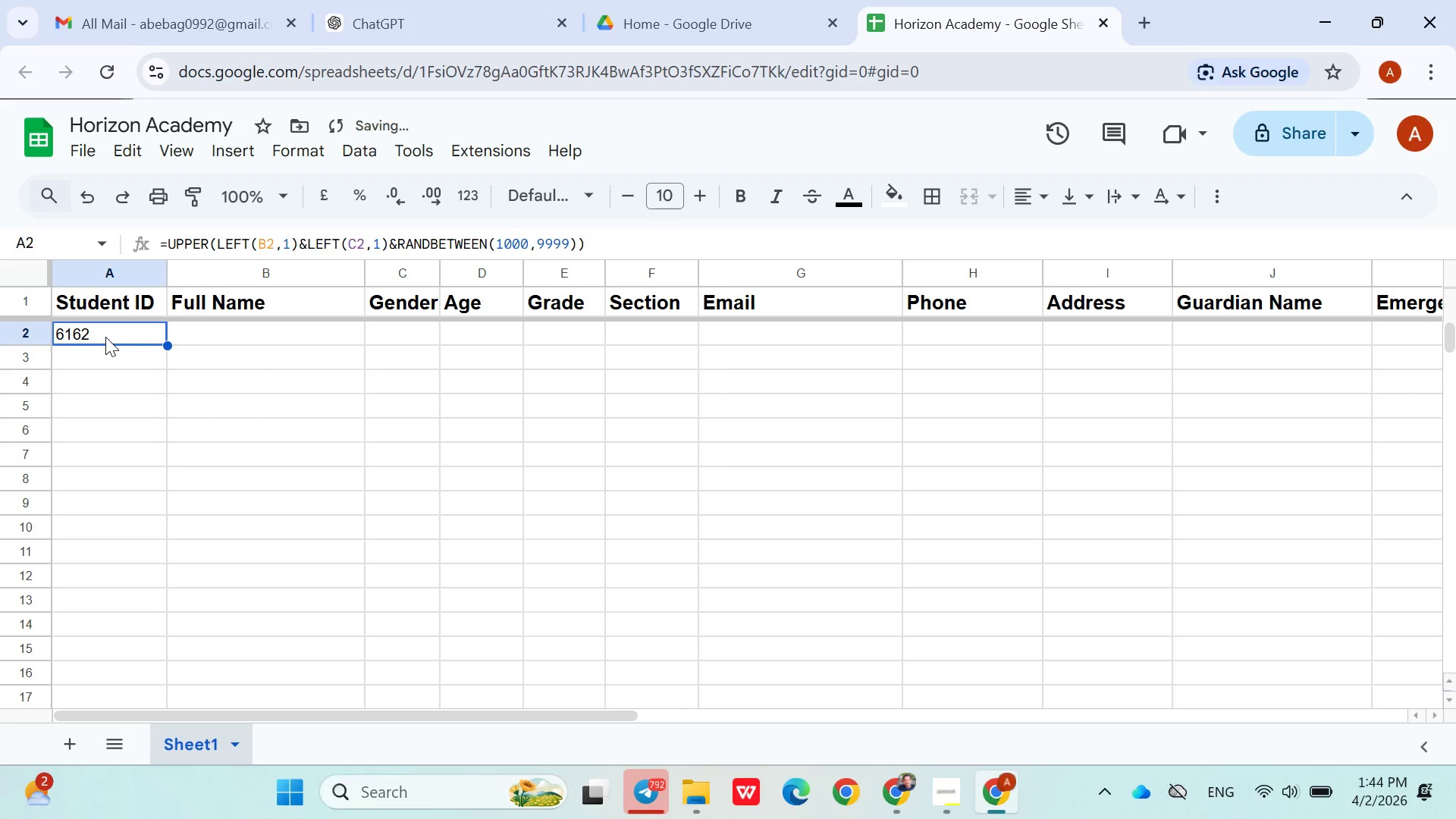 
triple_click([105, 337])
 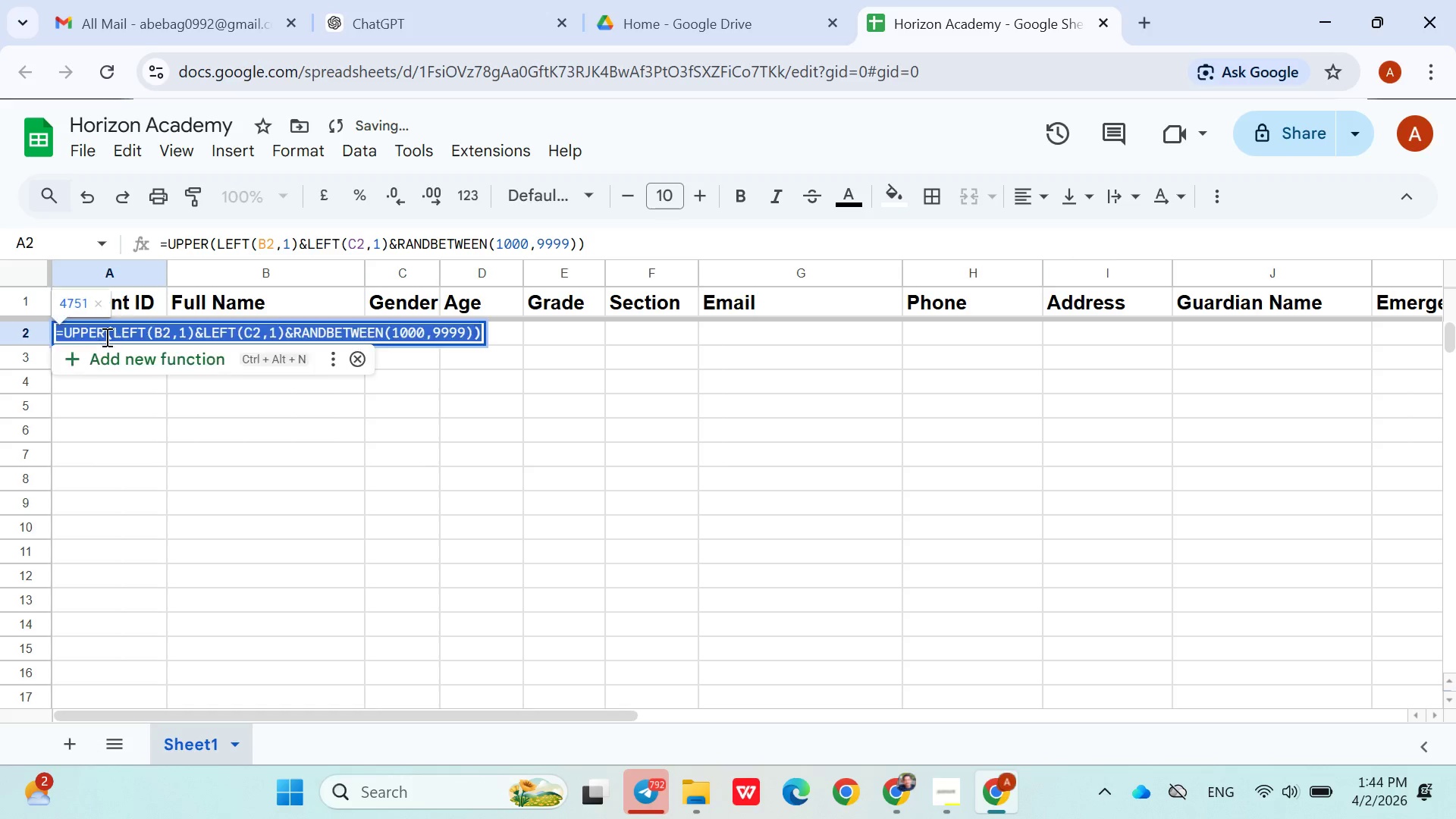 
triple_click([105, 337])
 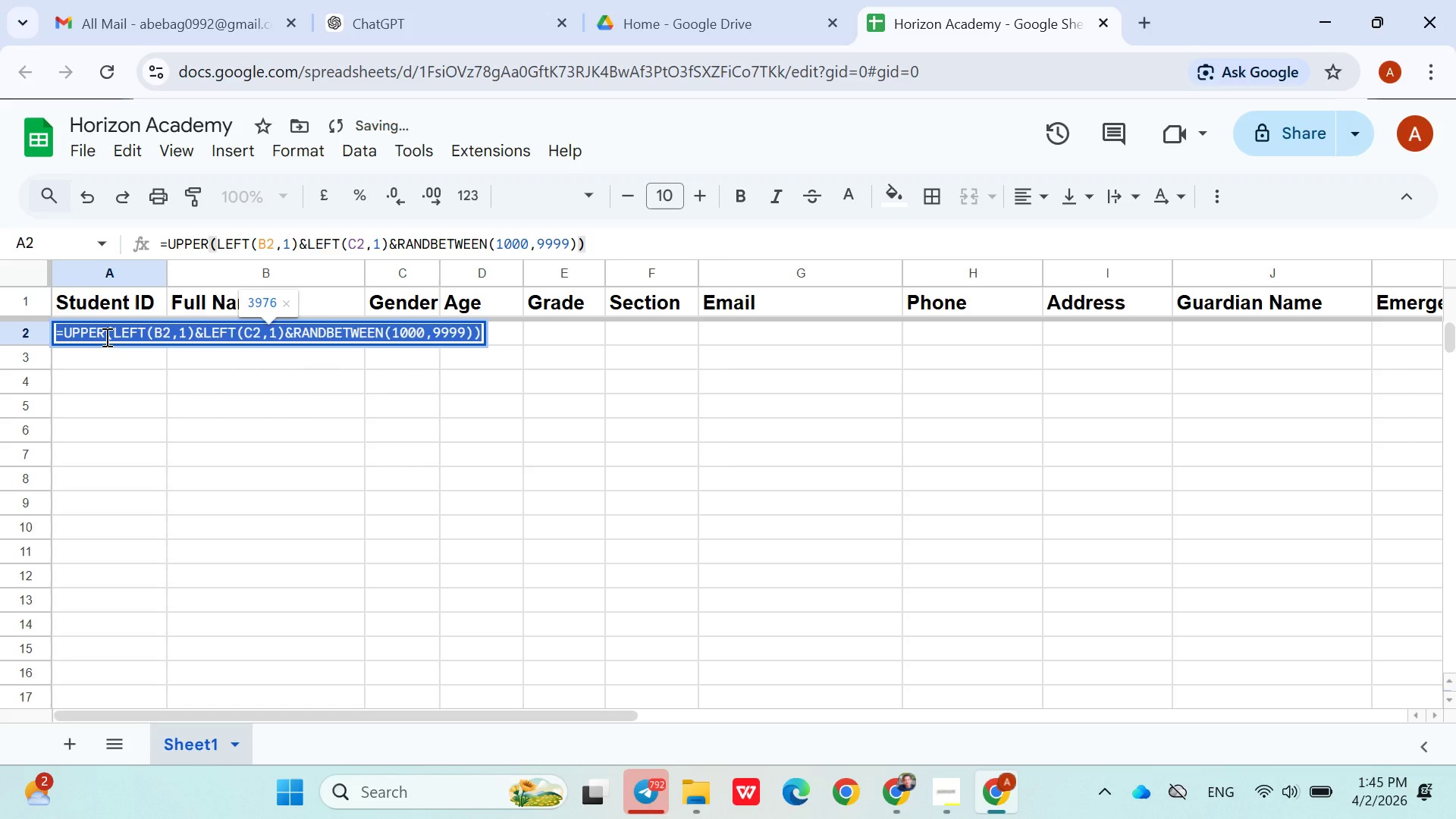 
key(Backspace)
 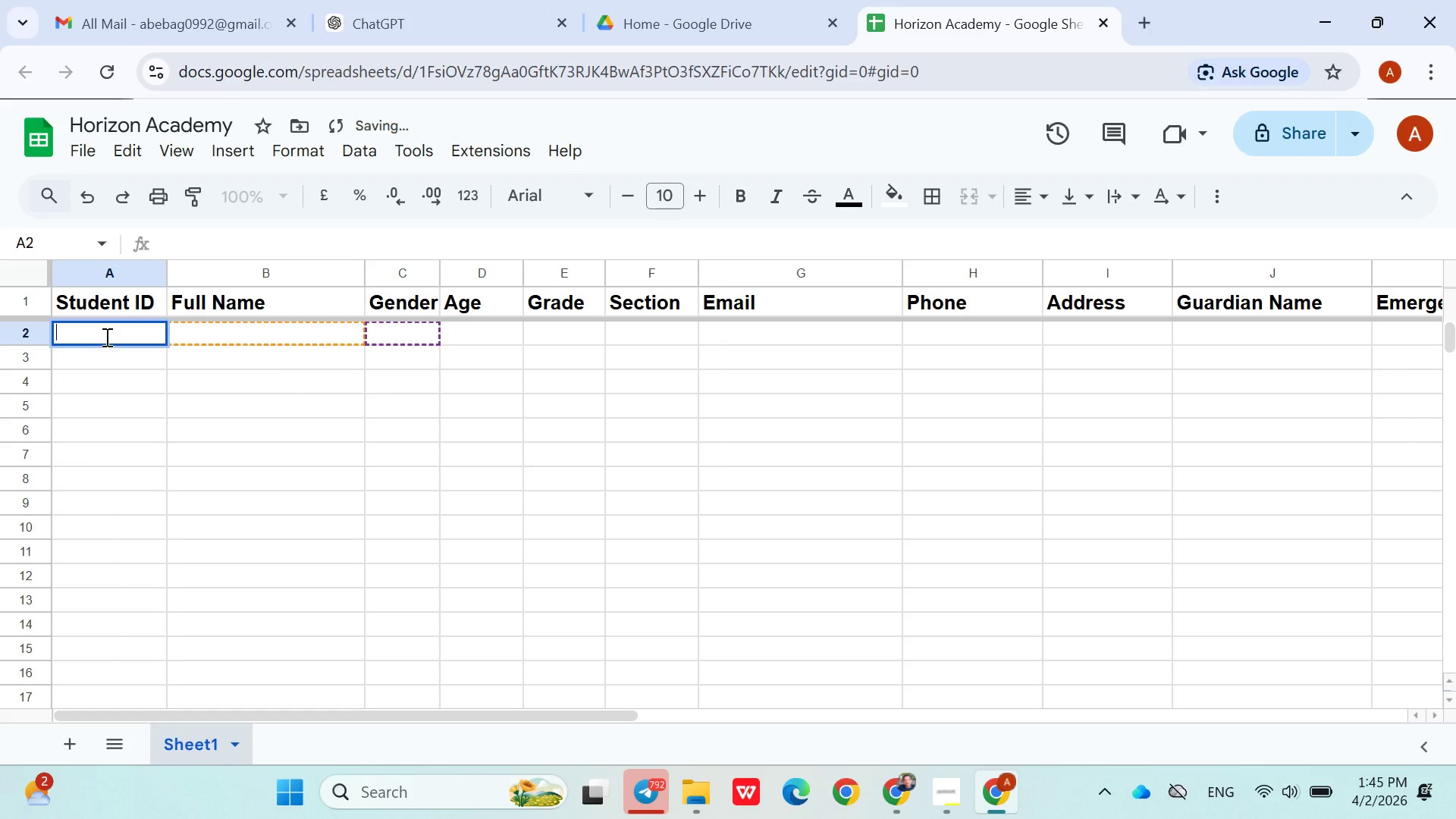 
key(Control+Z)
 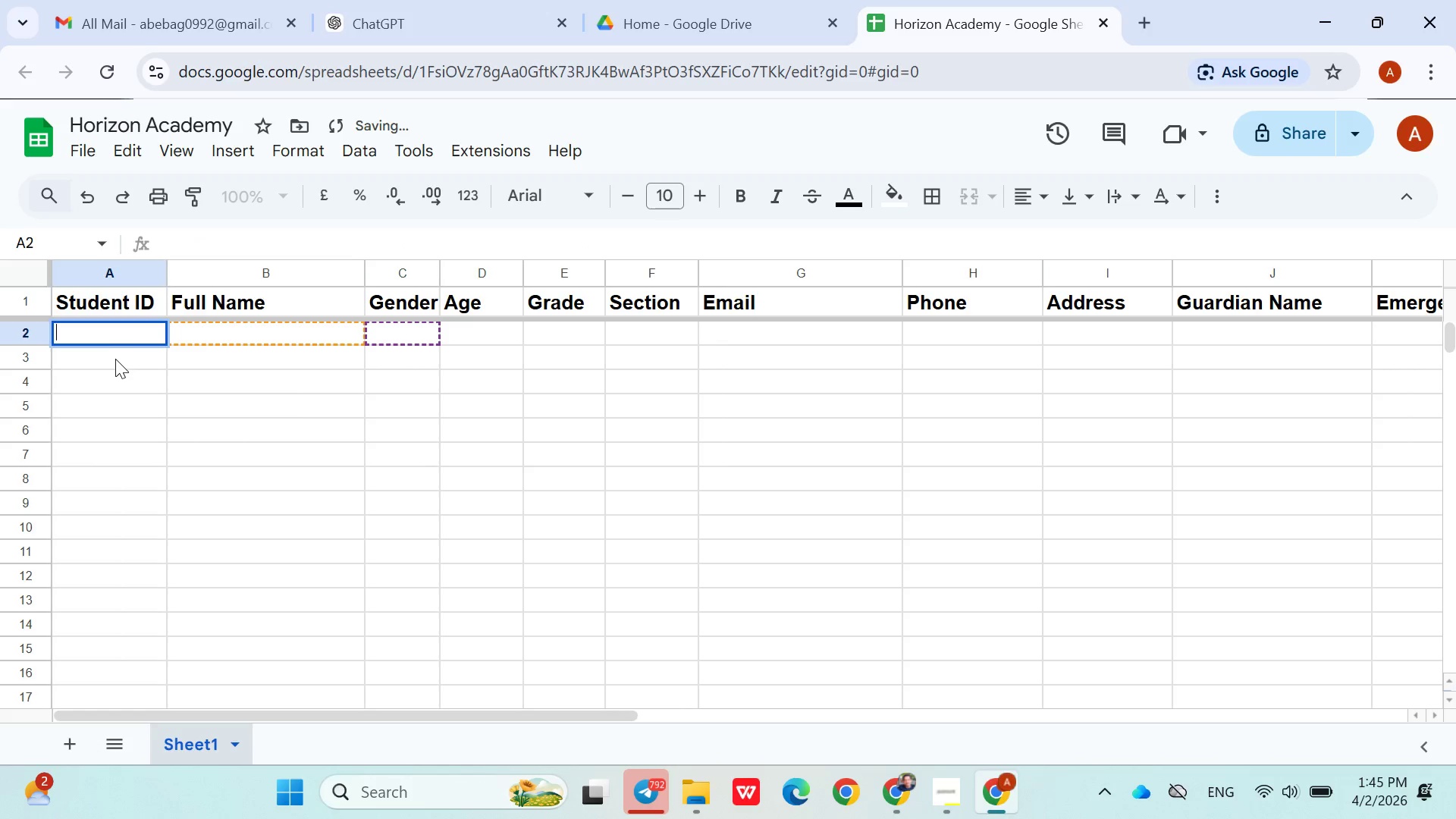 
left_click([115, 359])
 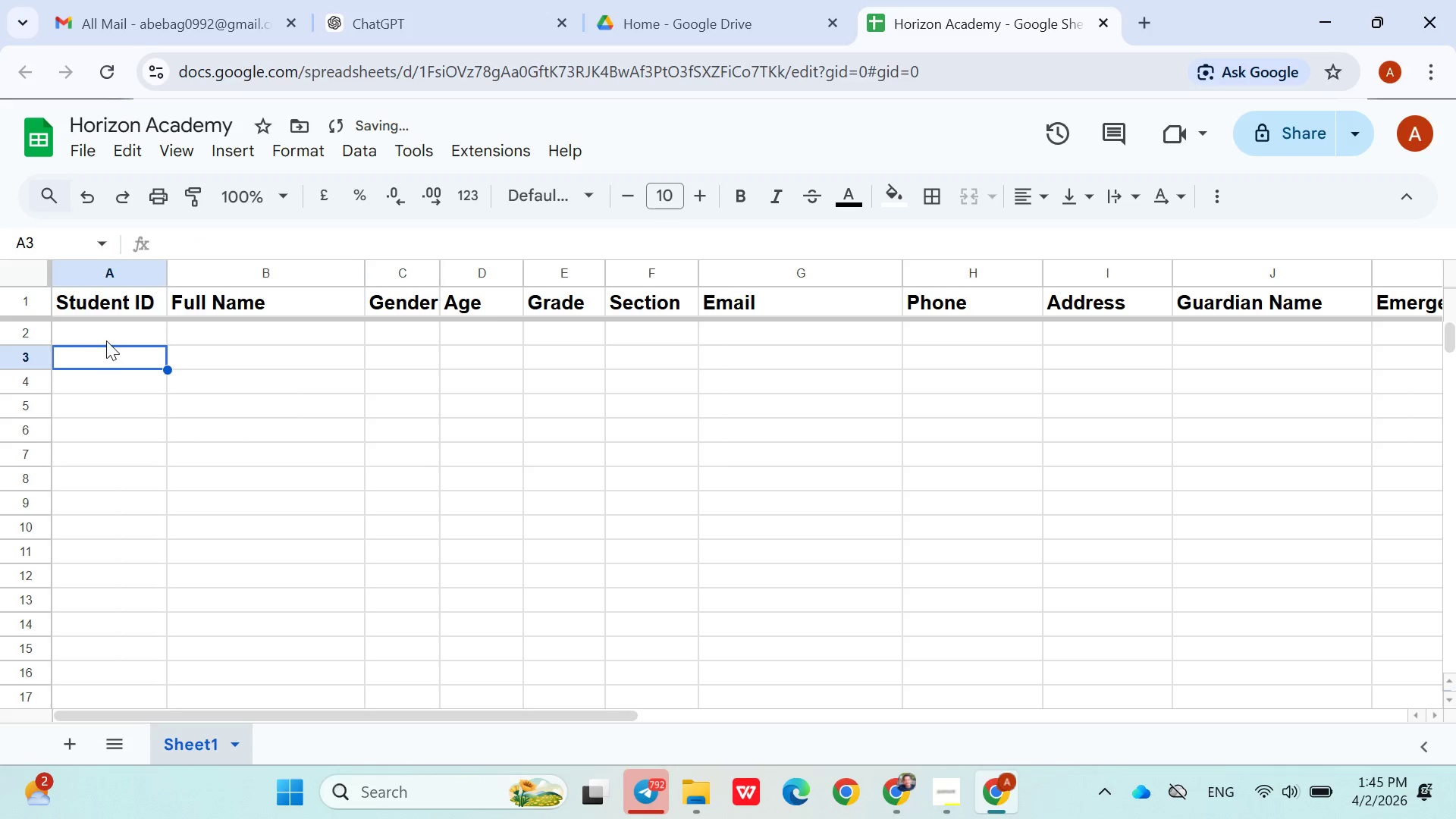 
left_click([106, 340])
 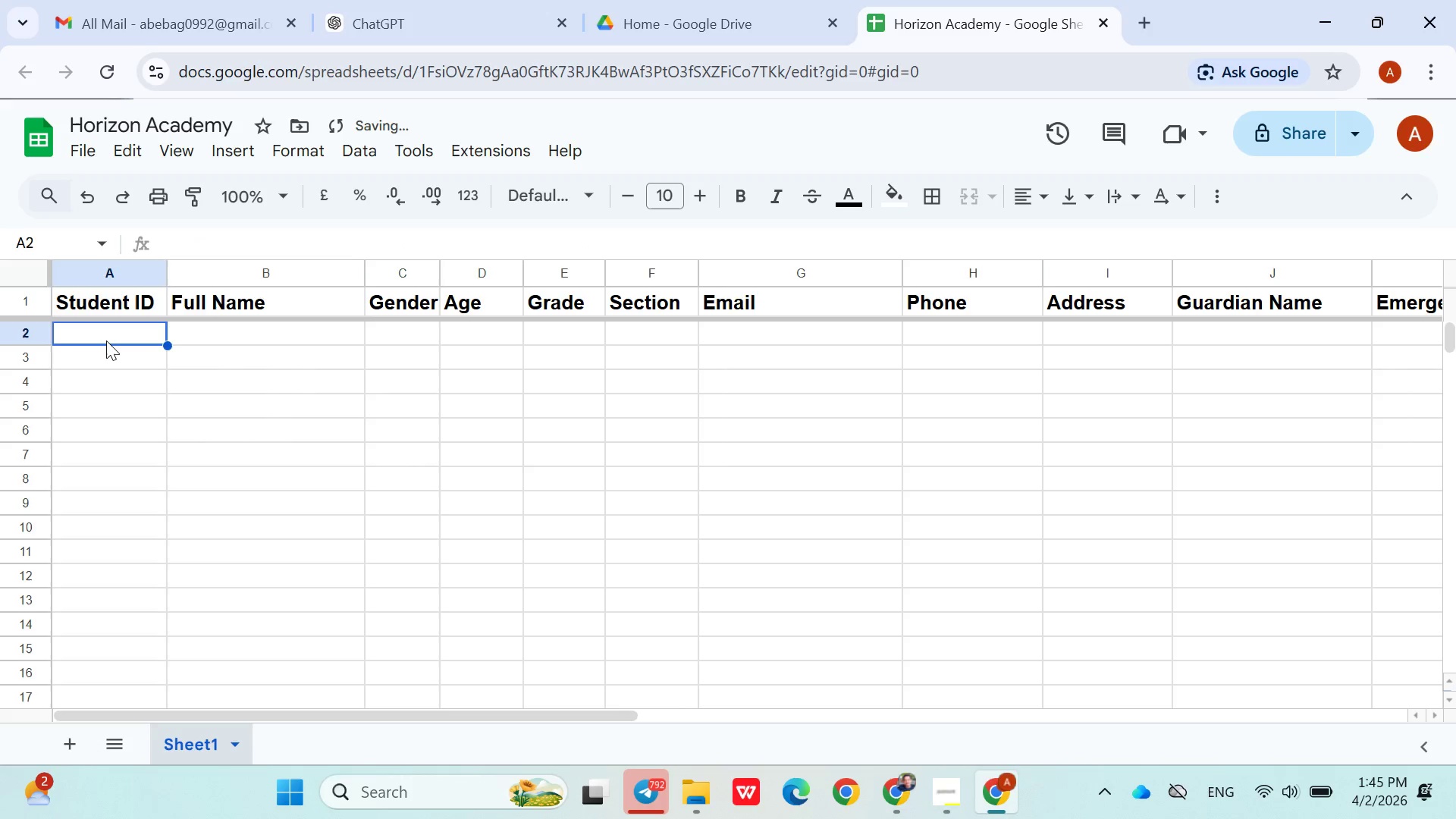 
key(Control+Meta+V)
 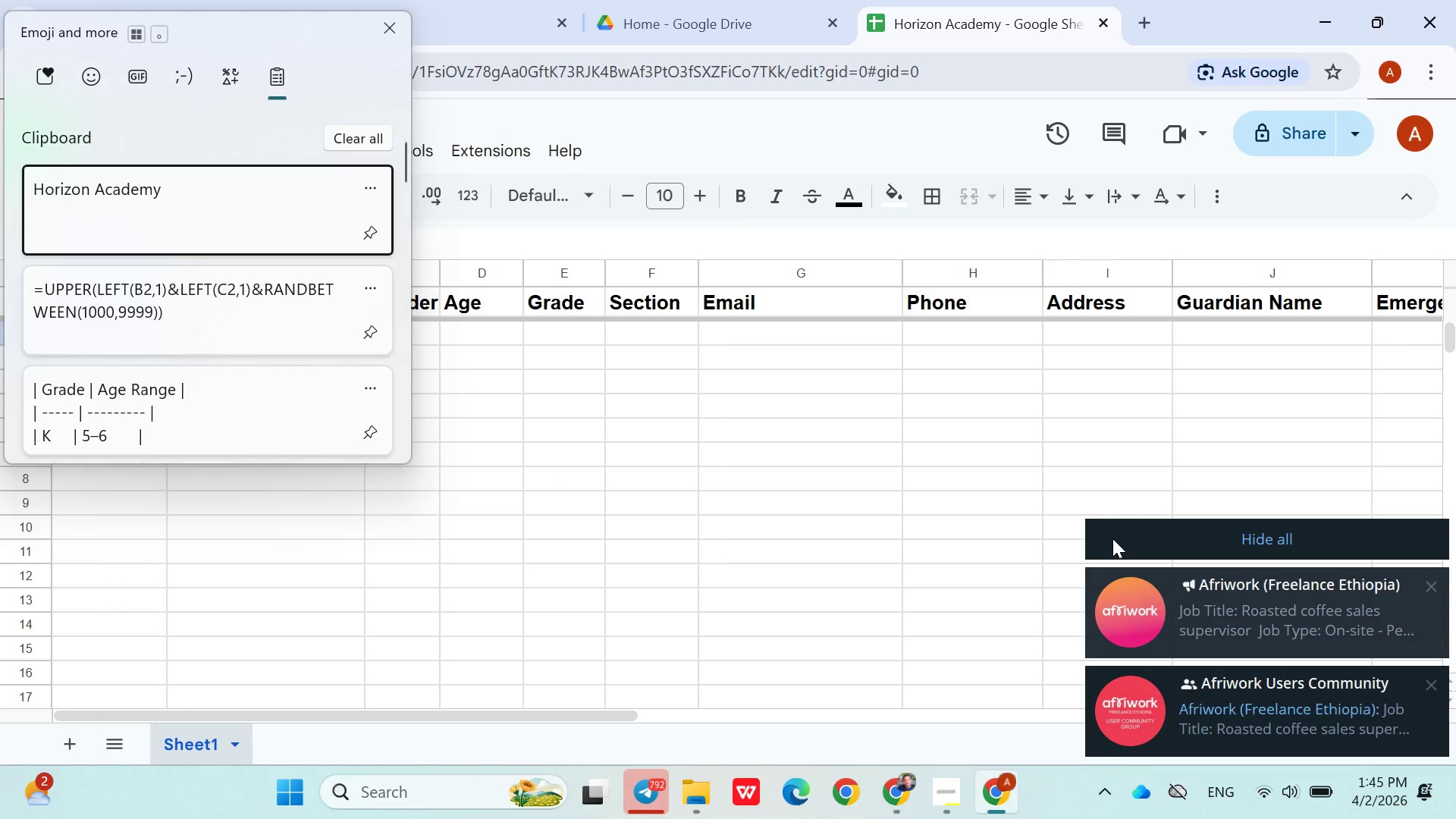 
wait(20.3)
 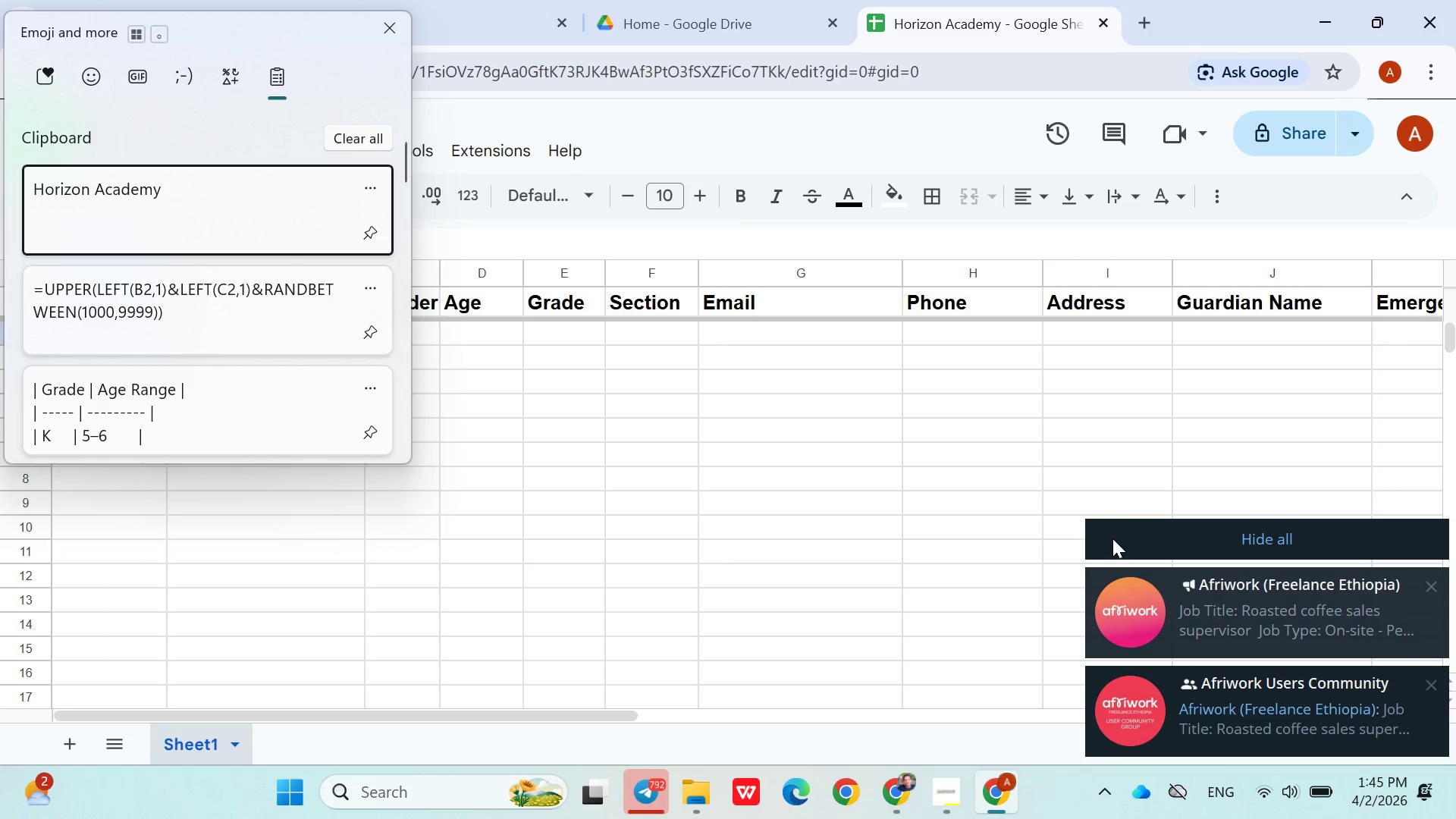 
left_click([481, 387])
 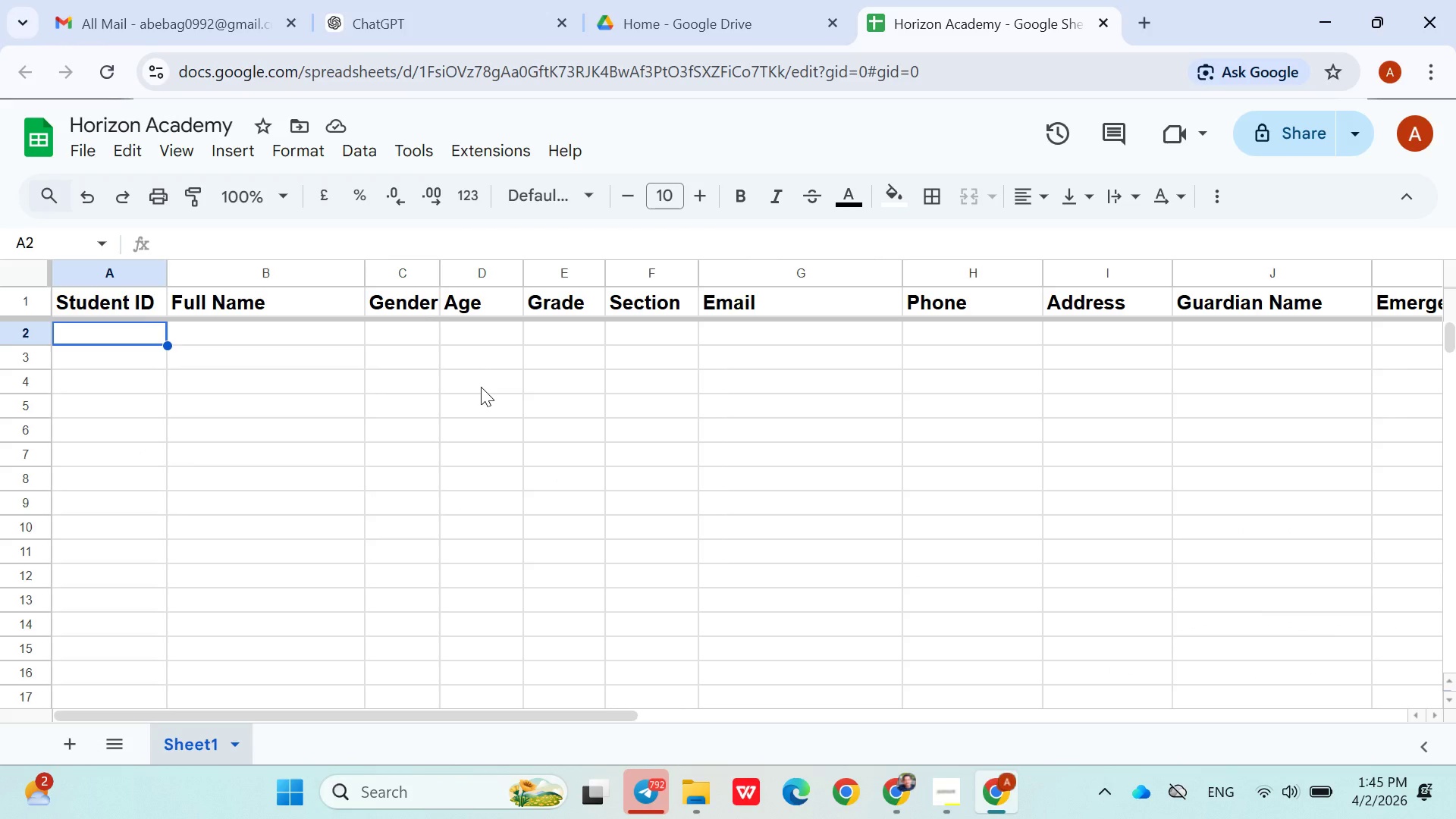 
wait(8.73)
 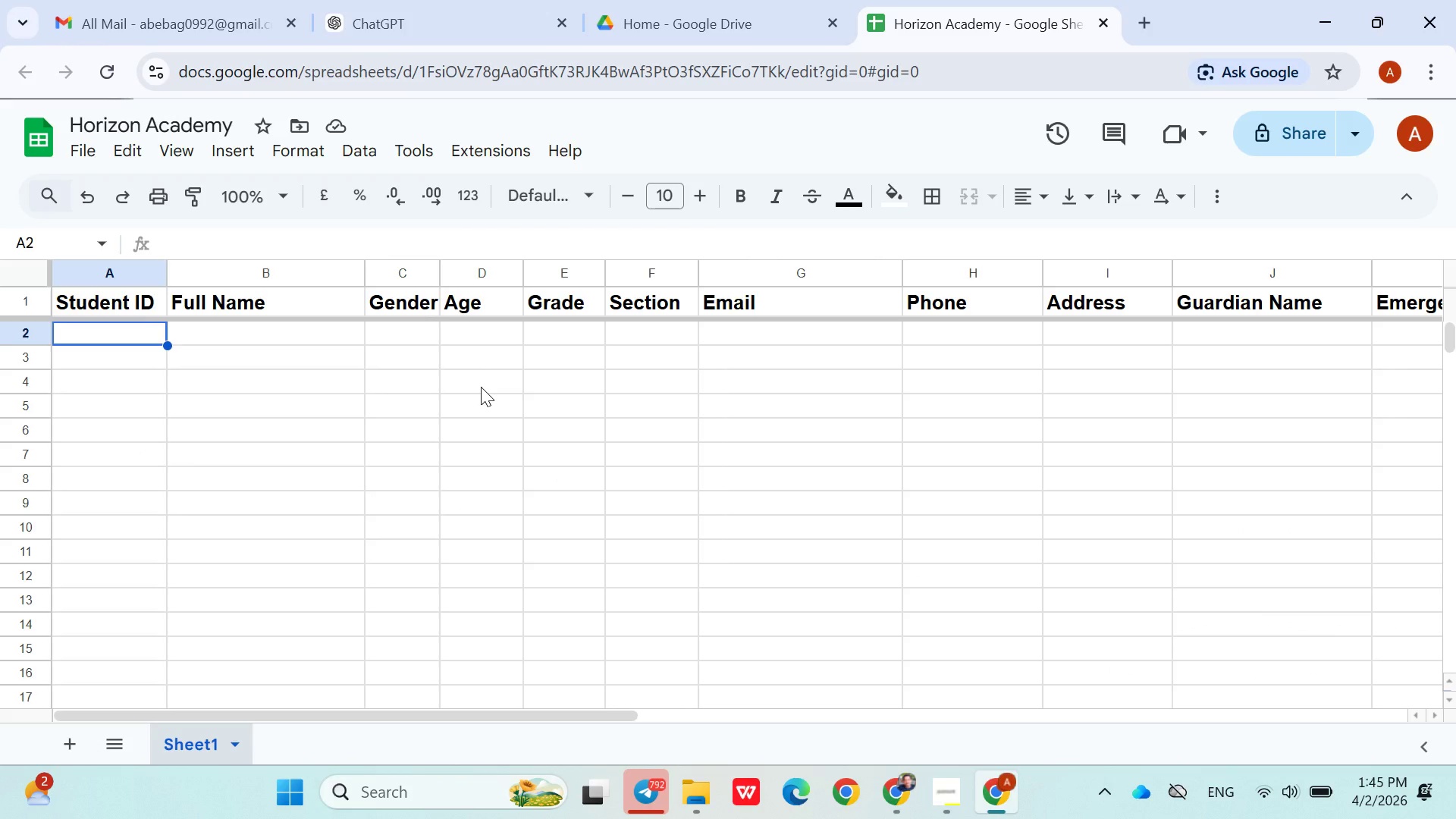 
left_click([967, 791])